 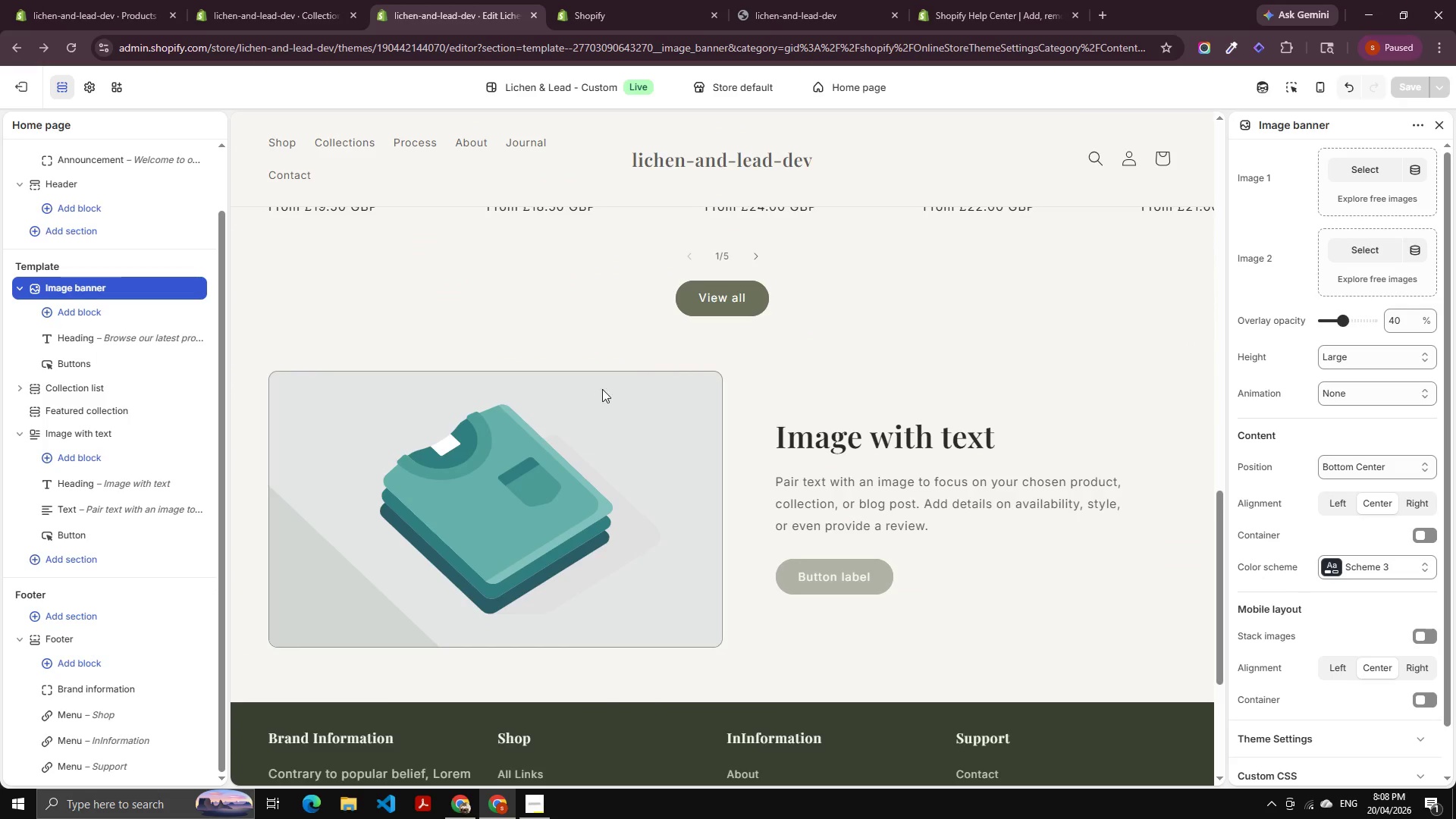 
left_click([579, 398])
 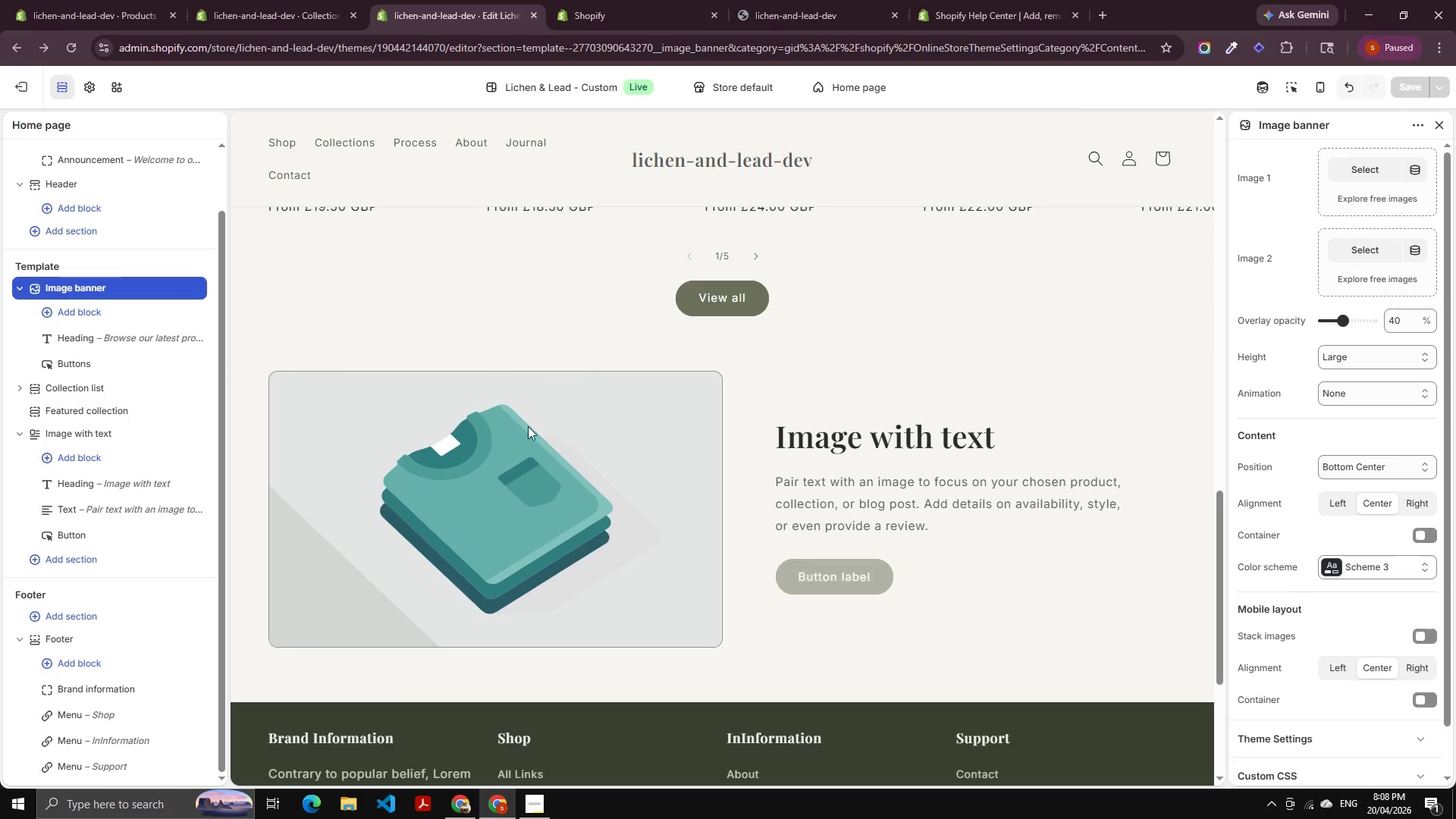 
scroll: coordinate [673, 369], scroll_direction: up, amount: 4.0
 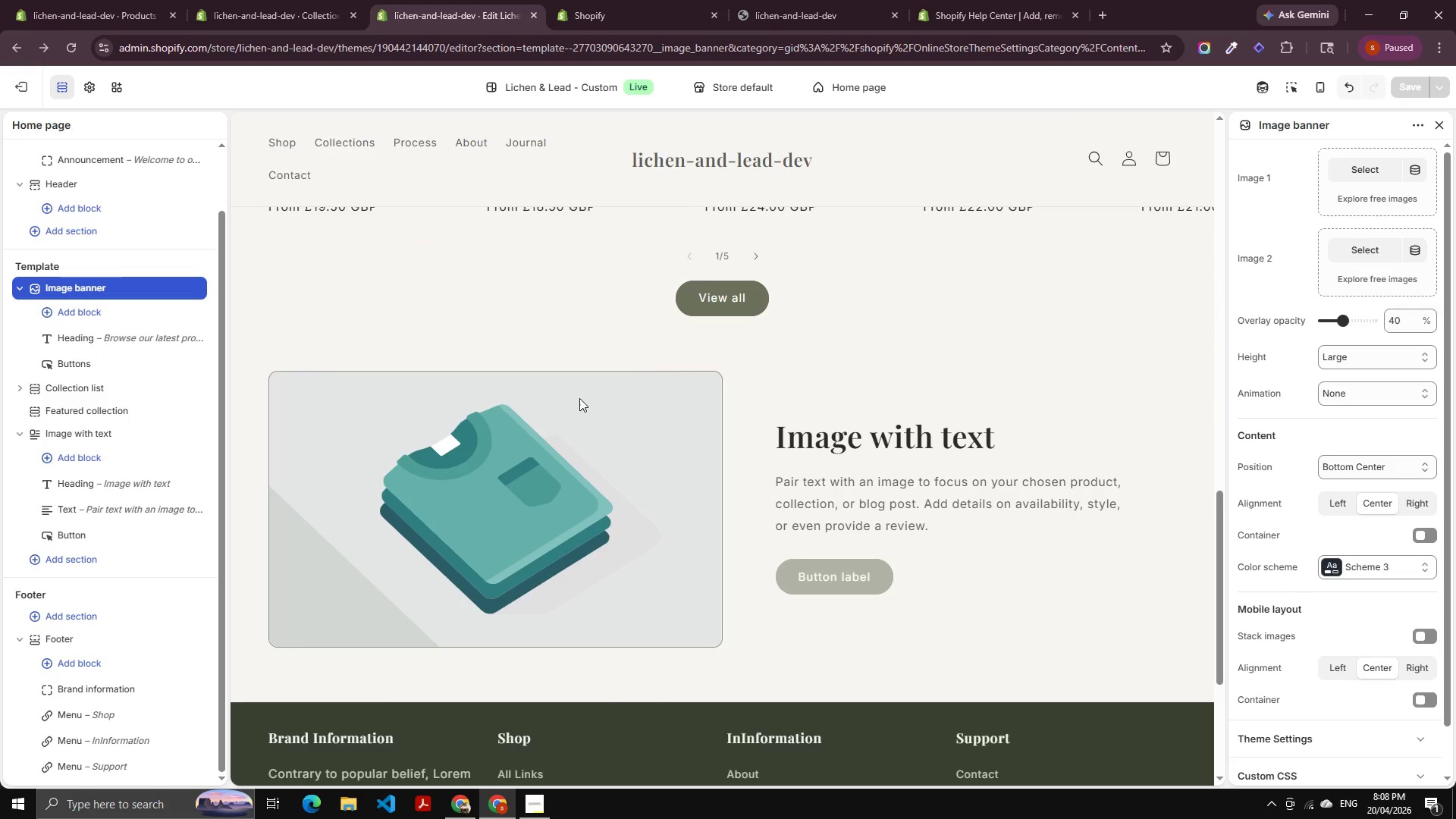 
hold_key(key=ControlLeft, duration=0.52)
 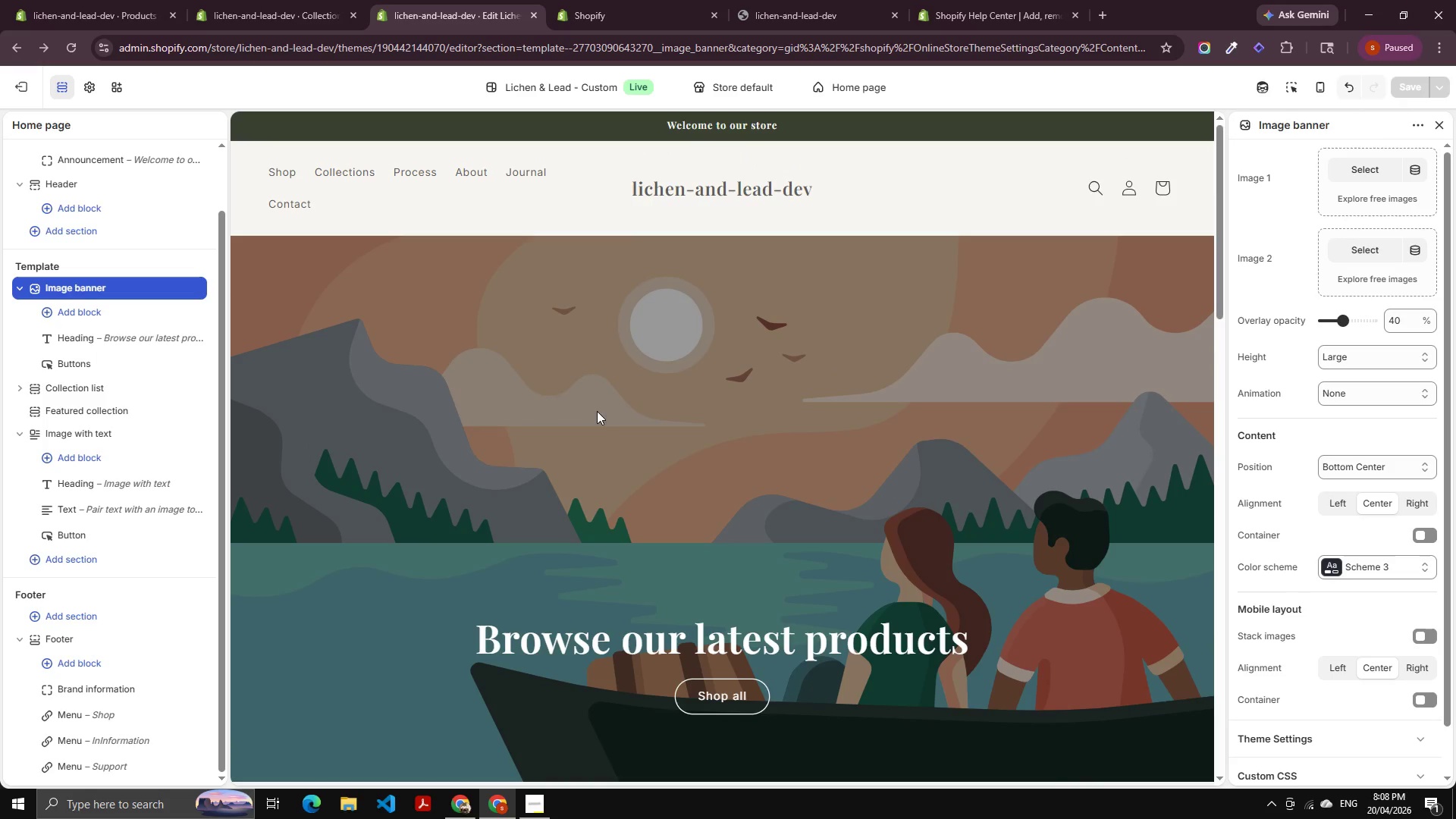 
hold_key(key=ShiftLeft, duration=0.42)
 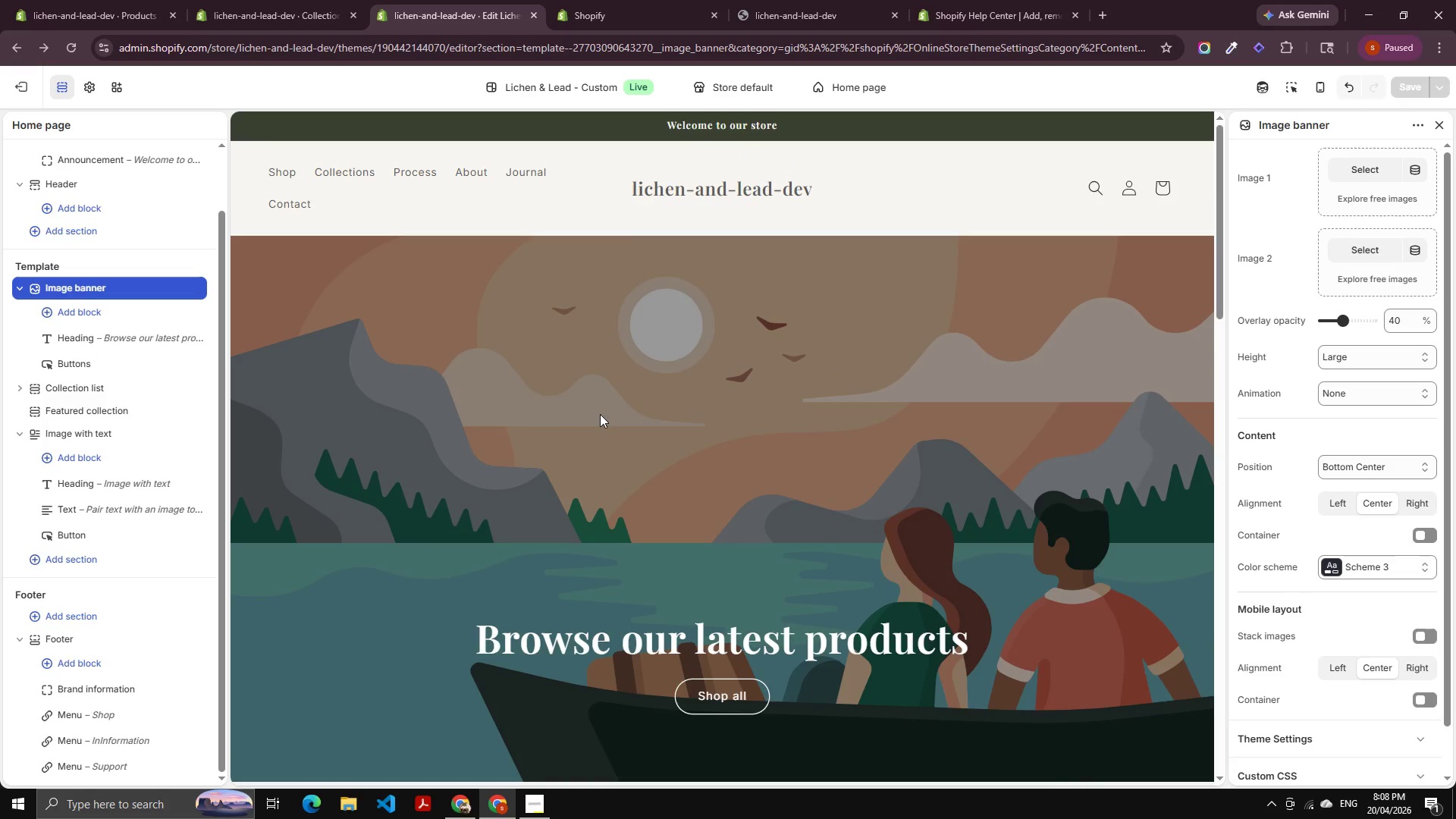 
scroll: coordinate [600, 414], scroll_direction: up, amount: 31.0
 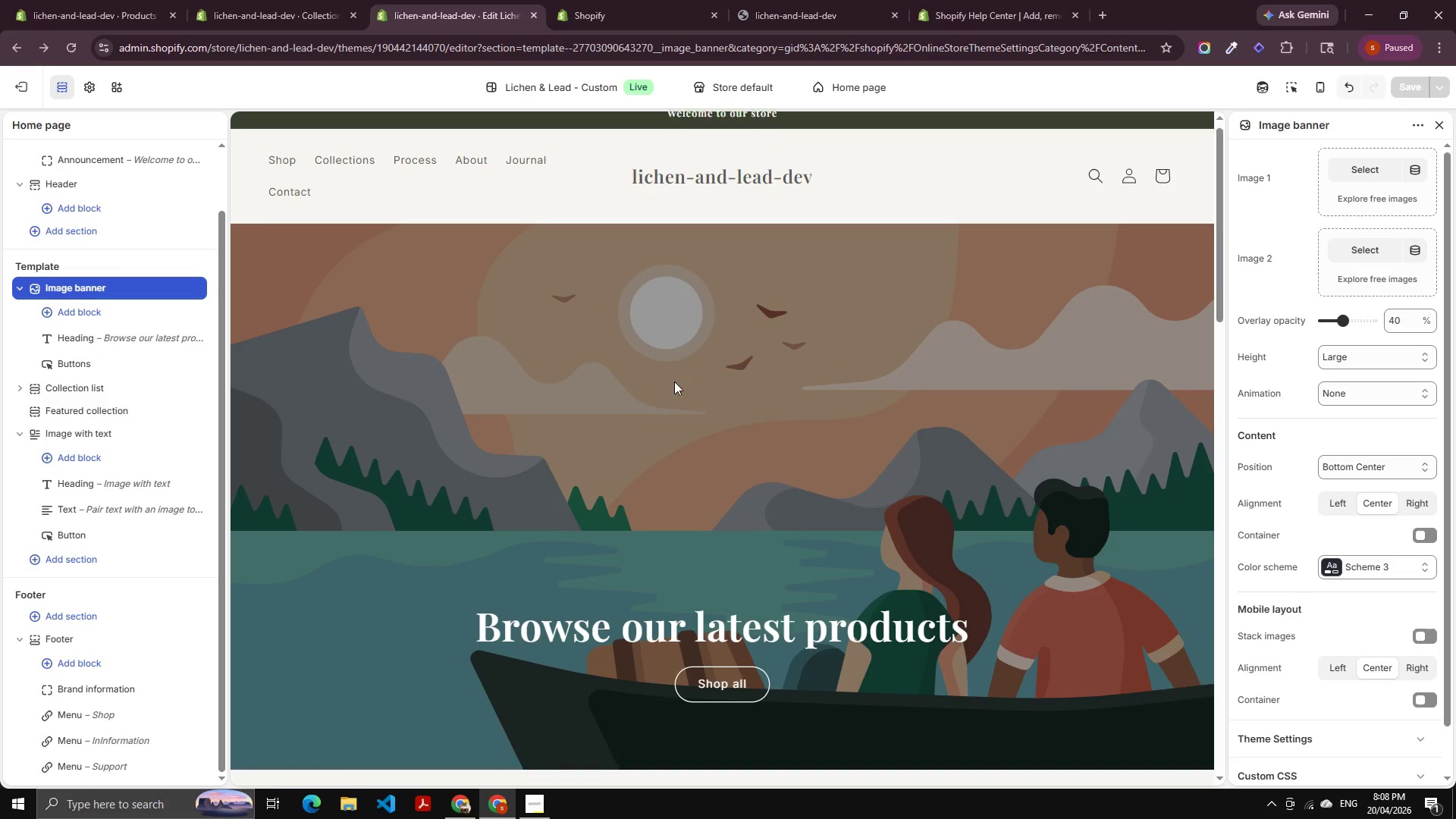 
scroll: coordinate [674, 381], scroll_direction: down, amount: 3.0
 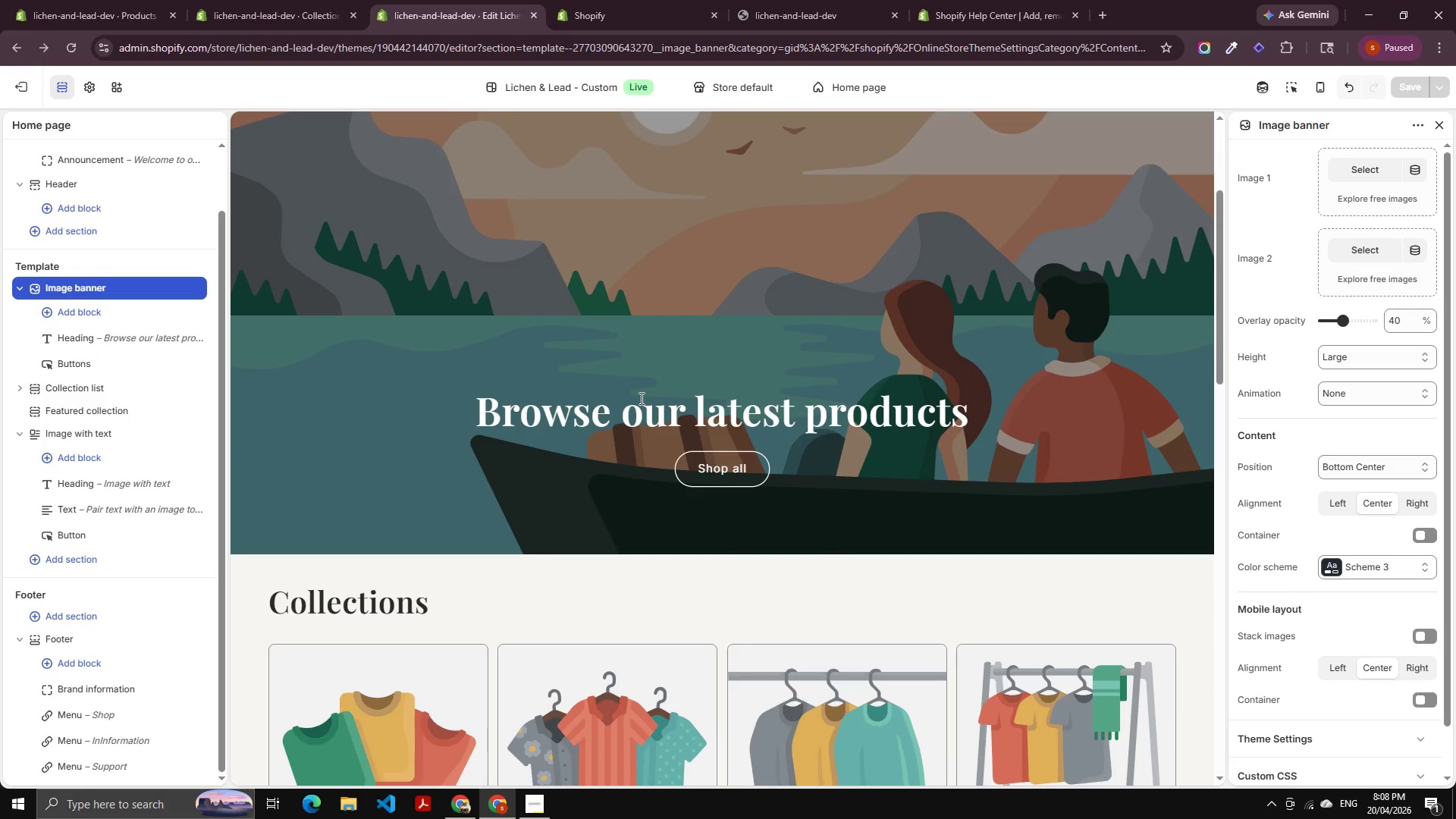 
scroll: coordinate [715, 331], scroll_direction: up, amount: 10.0
 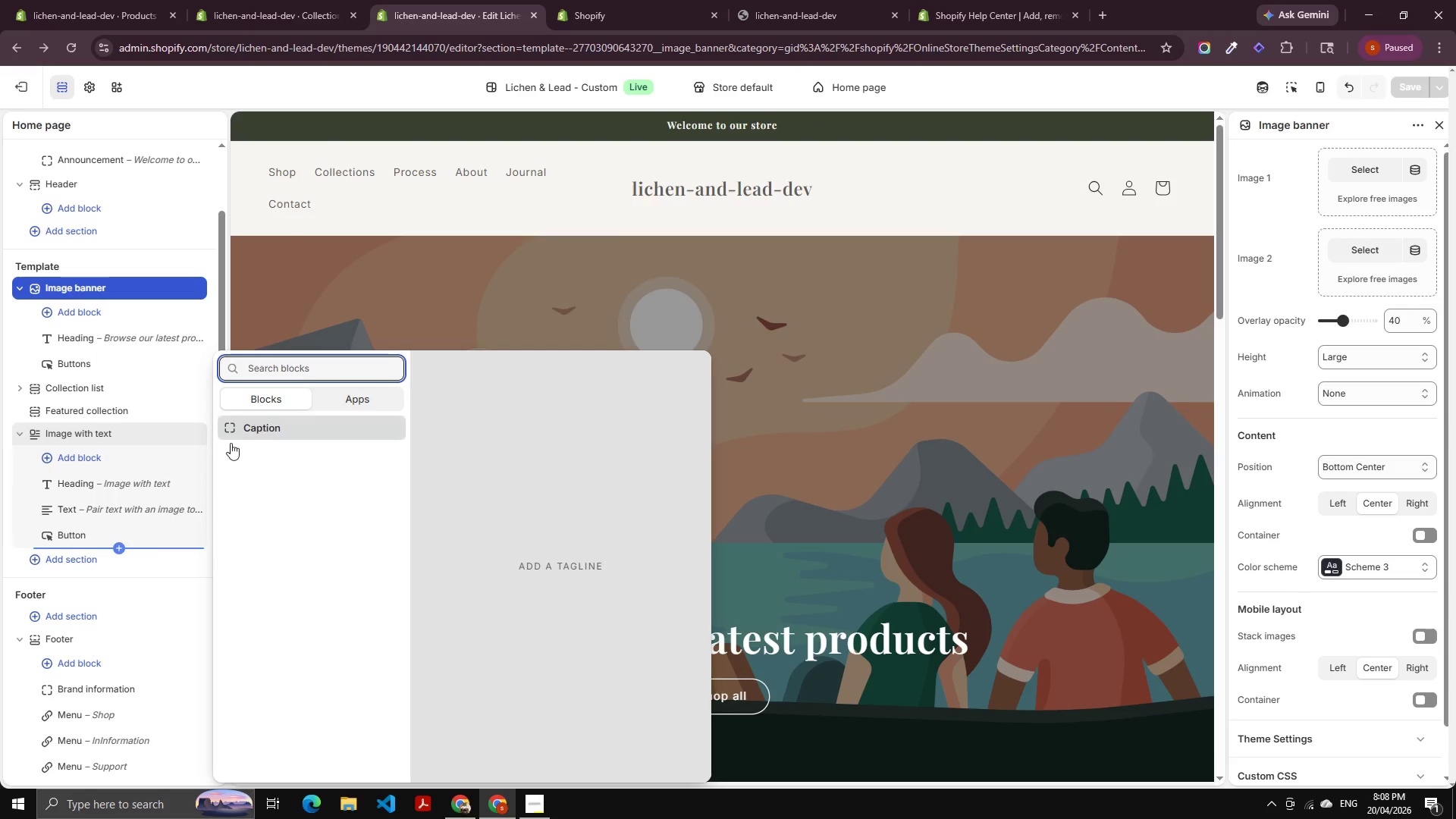 
double_click([96, 557])
 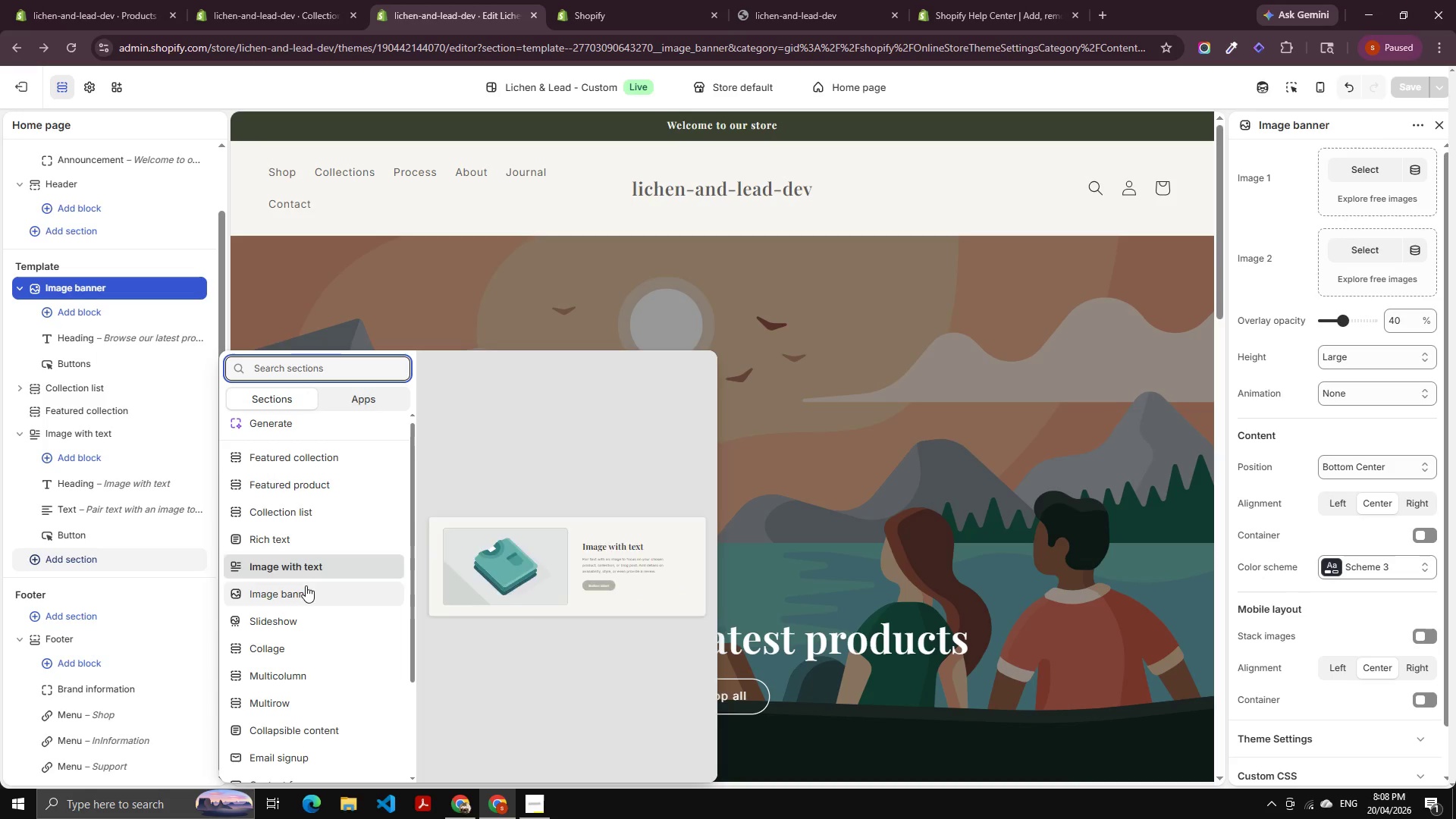 
wait(5.61)
 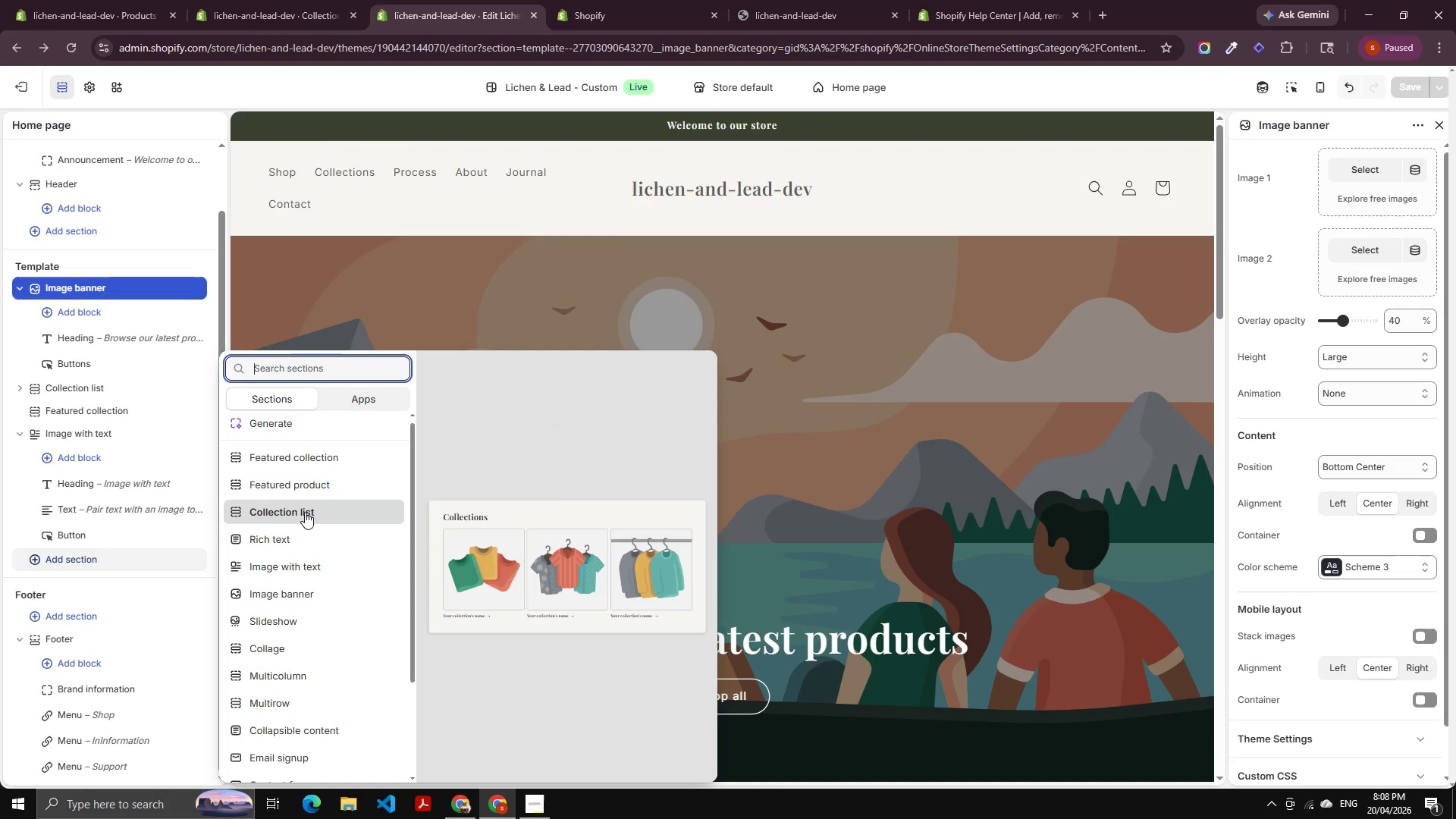 
left_click([280, 620])
 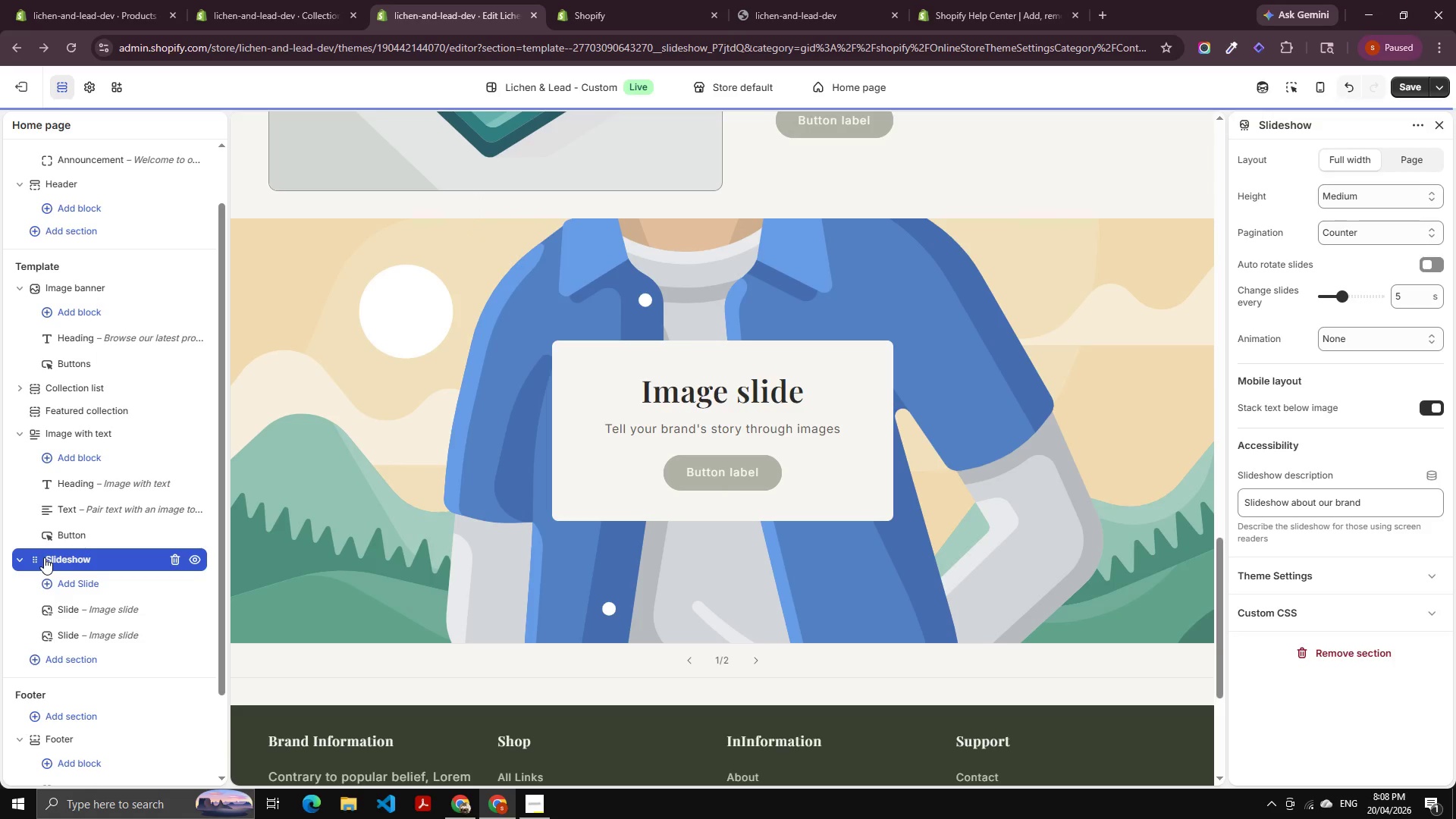 
left_click_drag(start_coordinate=[22, 557], to_coordinate=[61, 356])
 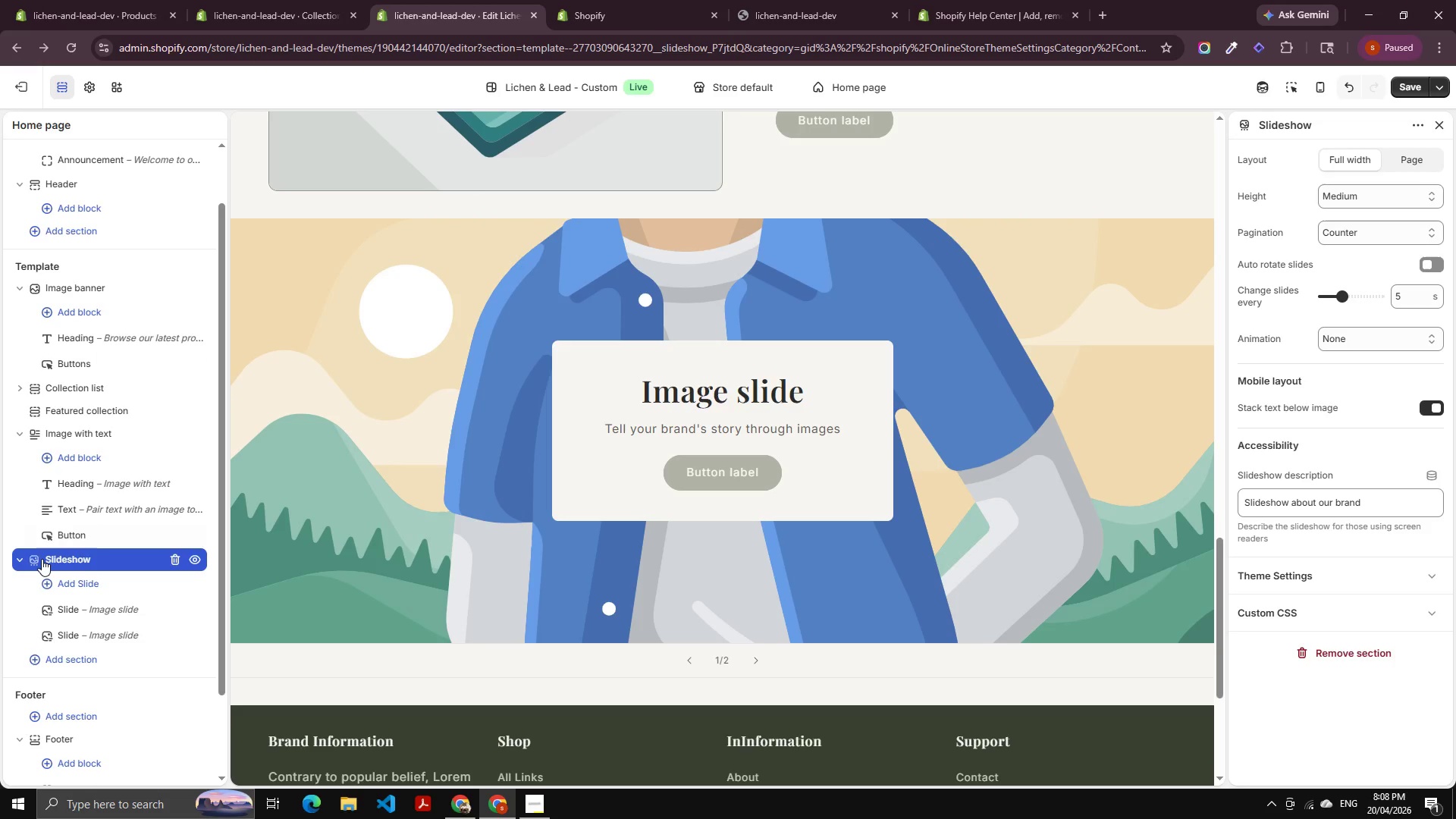 
left_click_drag(start_coordinate=[42, 559], to_coordinate=[58, 272])
 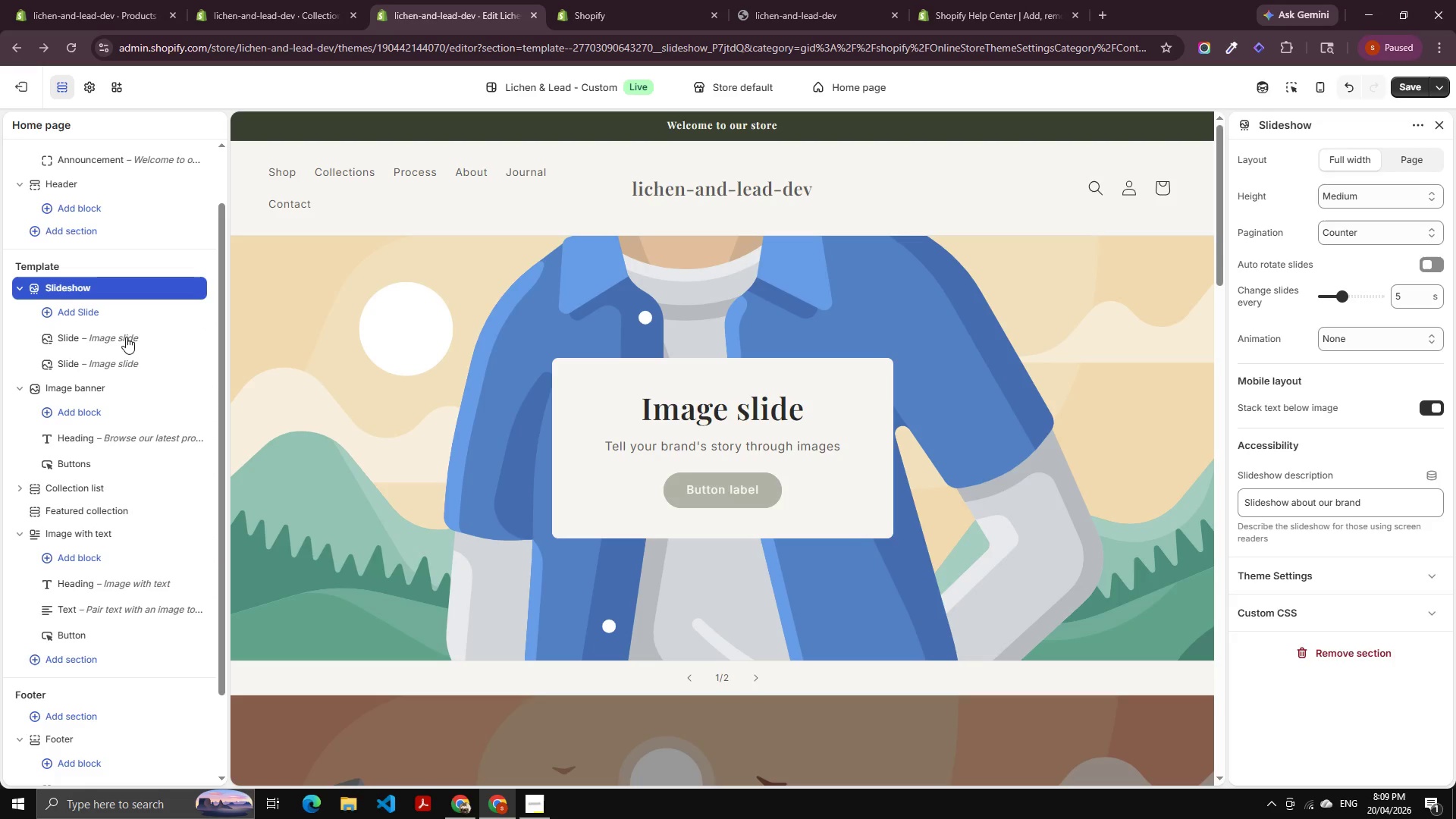 
left_click([102, 334])
 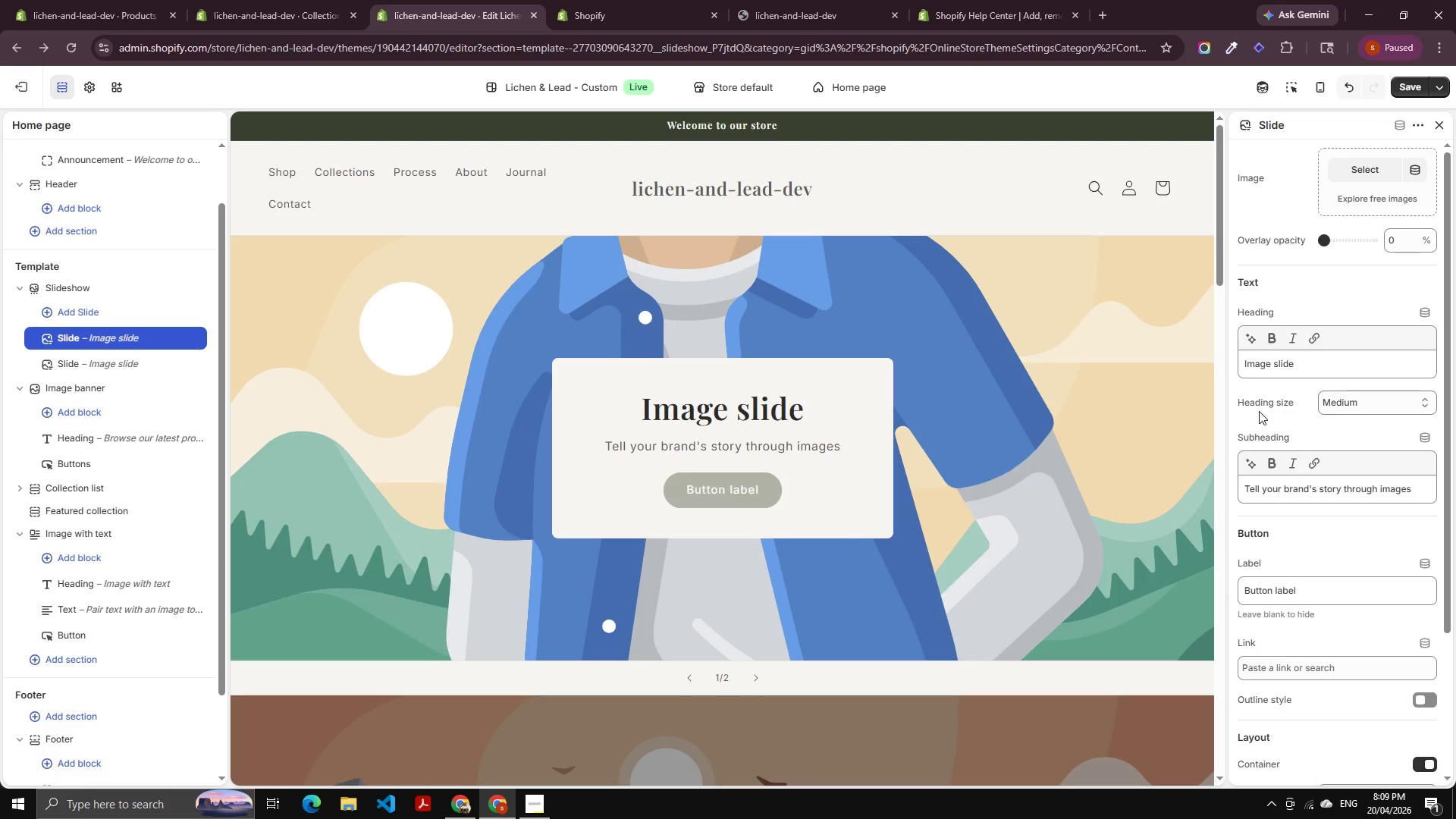 
left_click([1303, 363])
 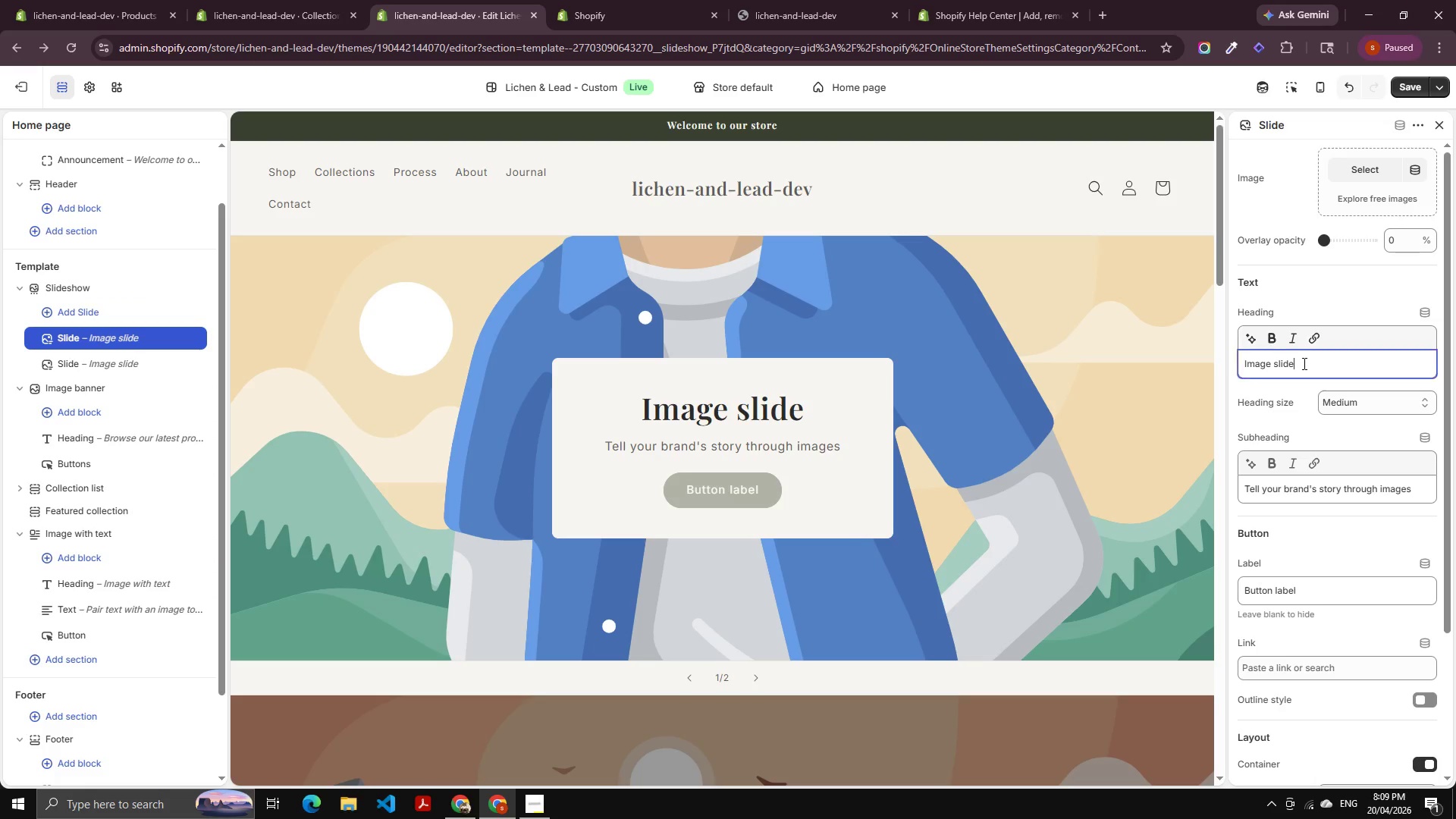 
key(Control+A)
 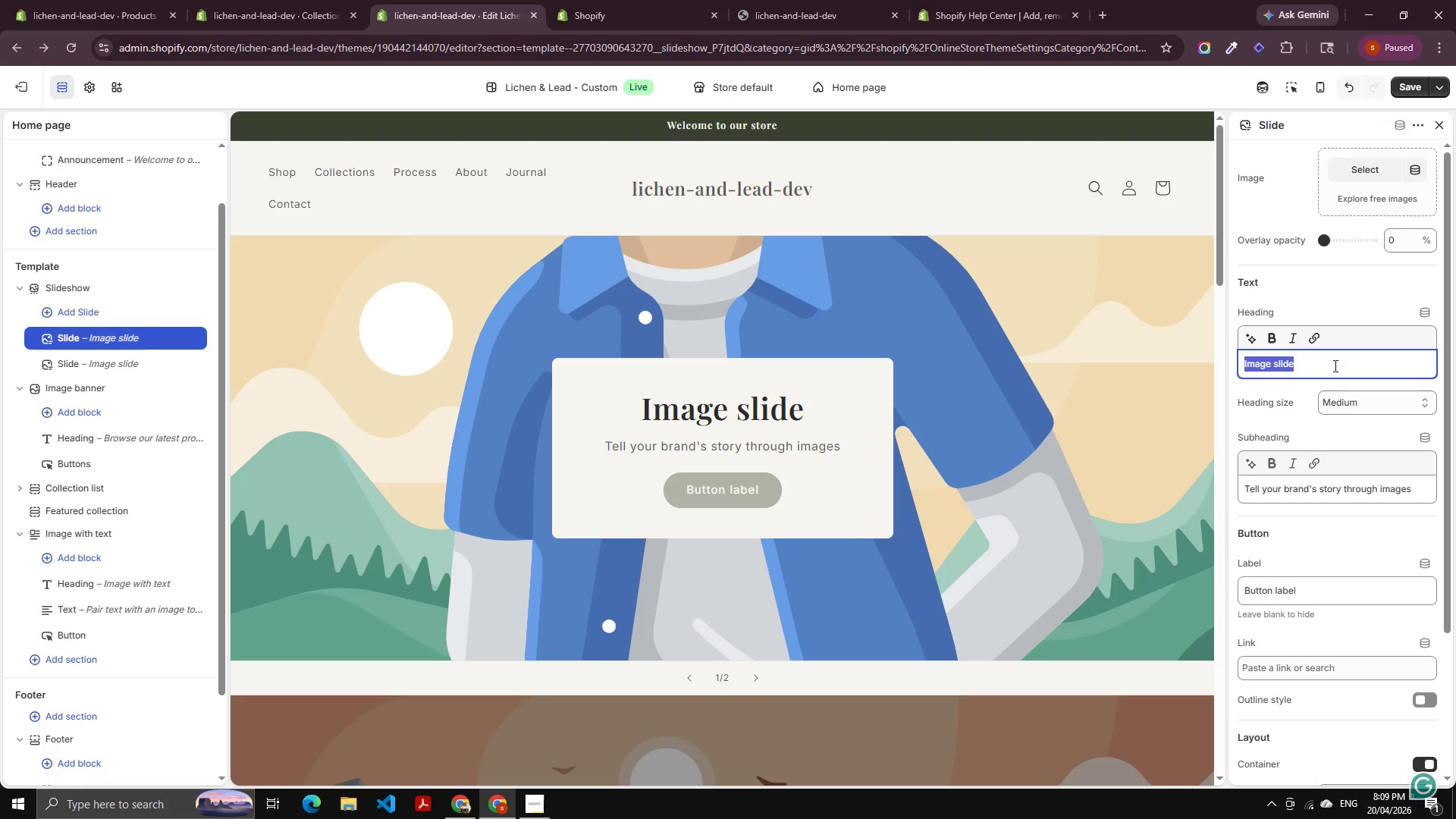 
key(Backspace)
 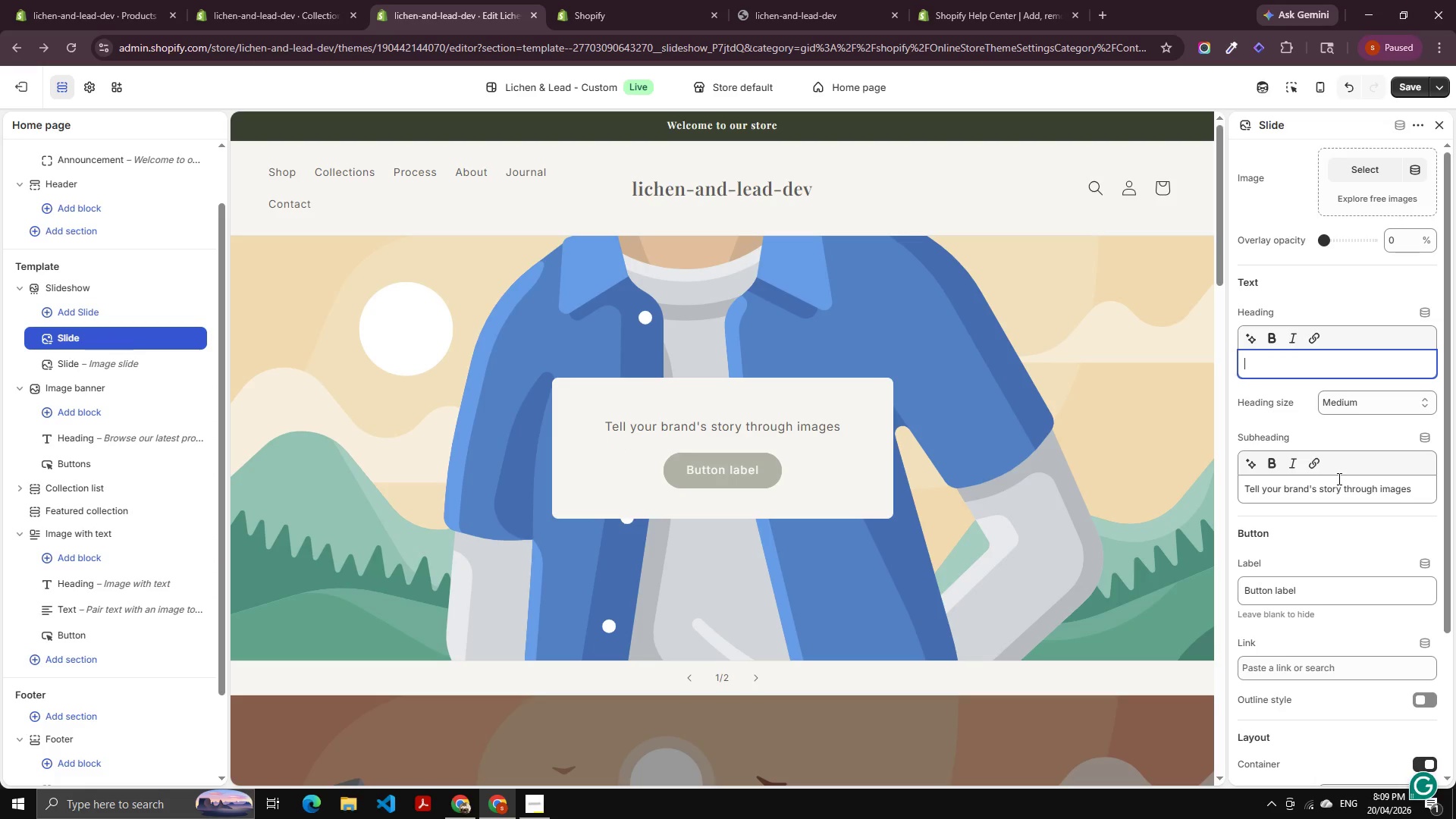 
left_click([1338, 479])
 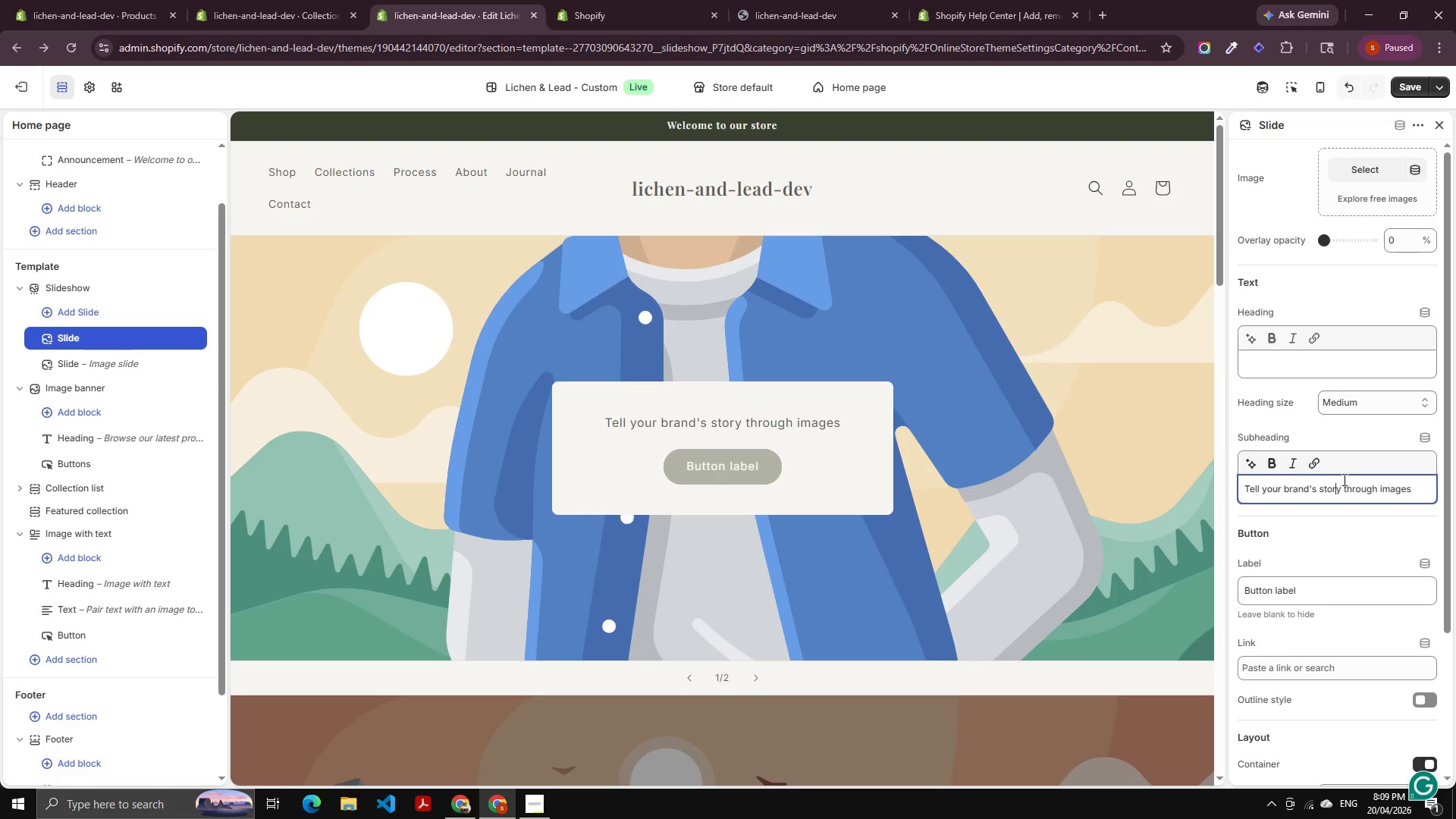 
key(Control+A)
 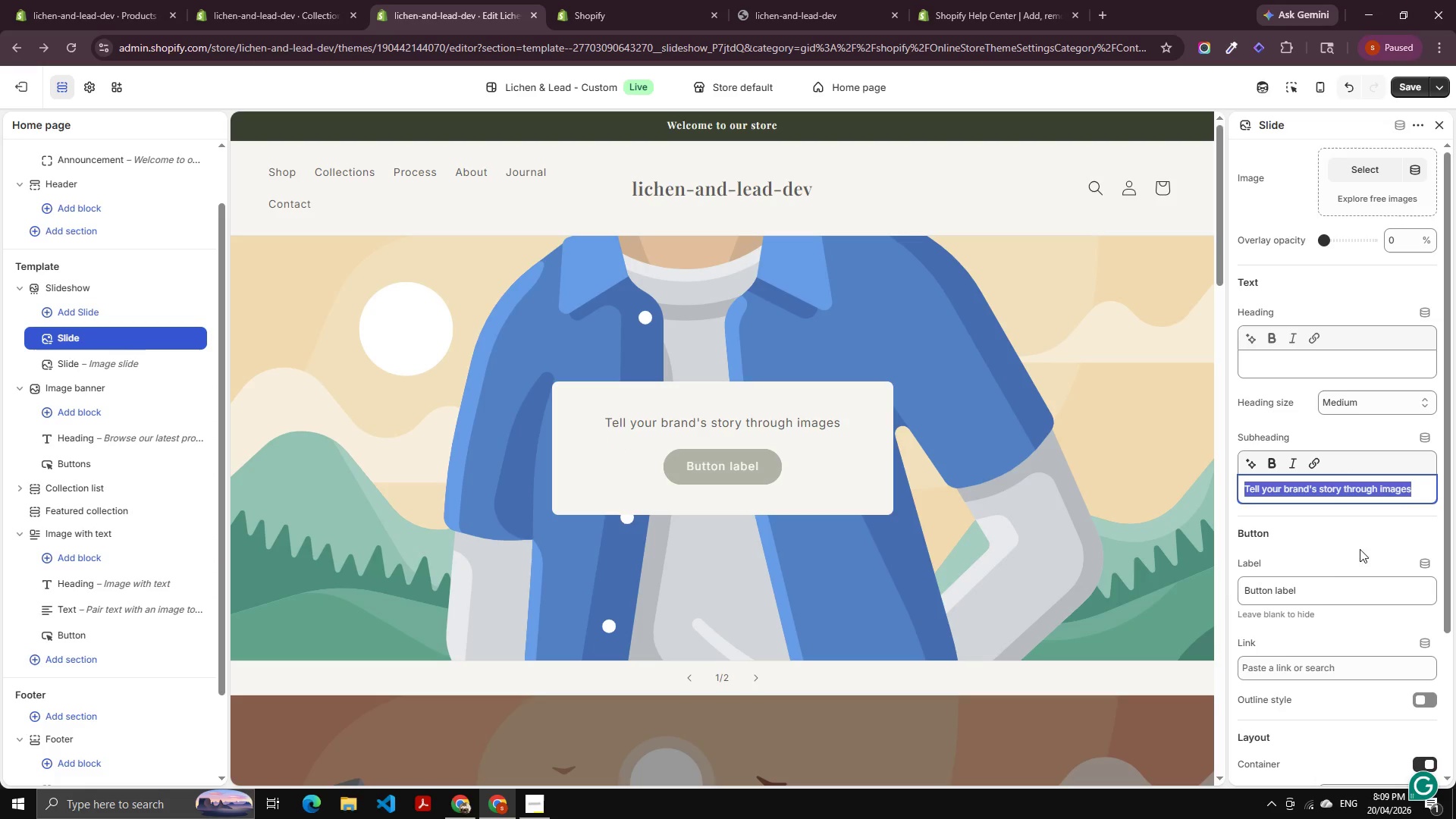 
key(Backspace)
 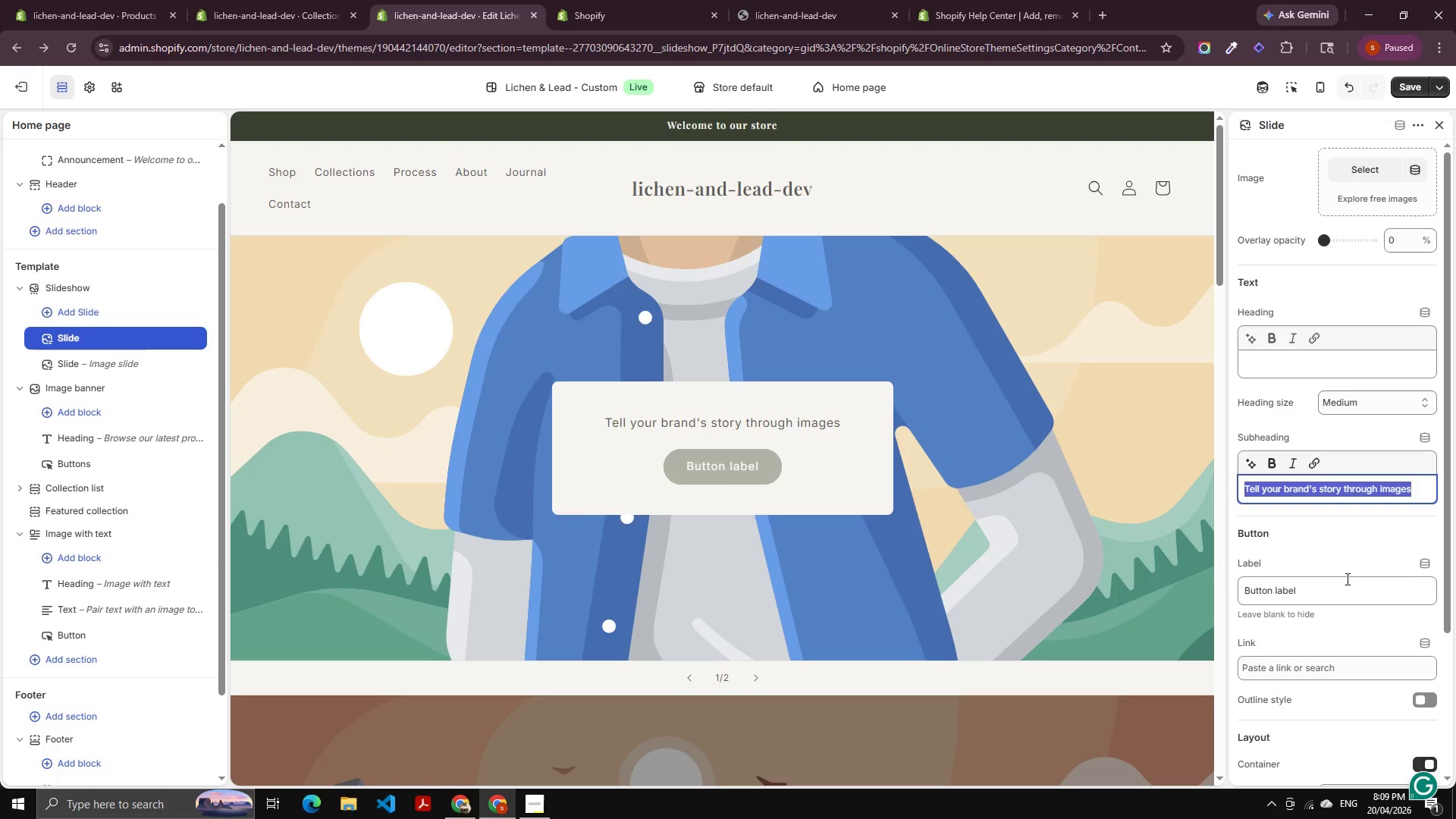 
key(Equal)
 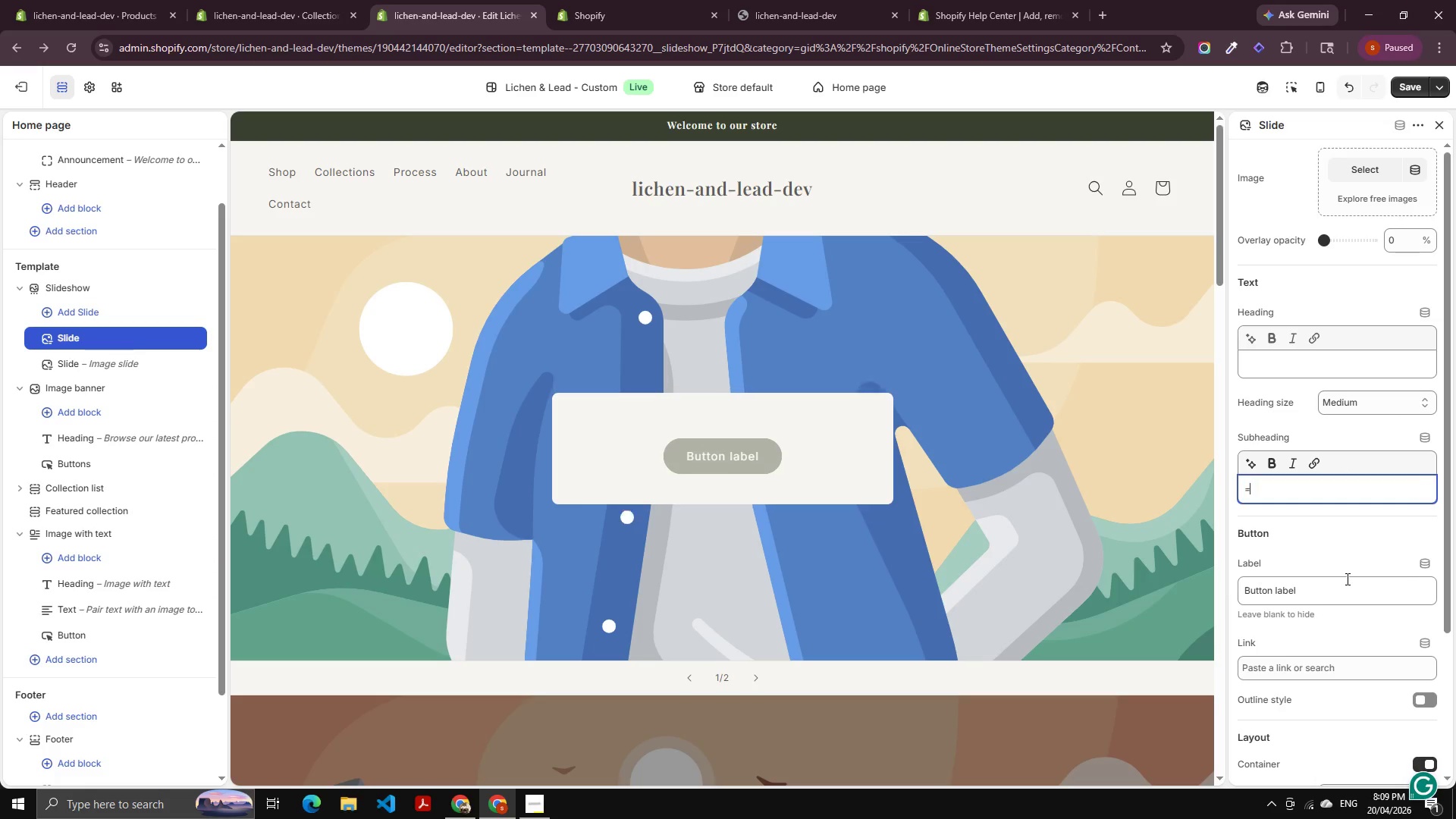 
left_click([1346, 579])
 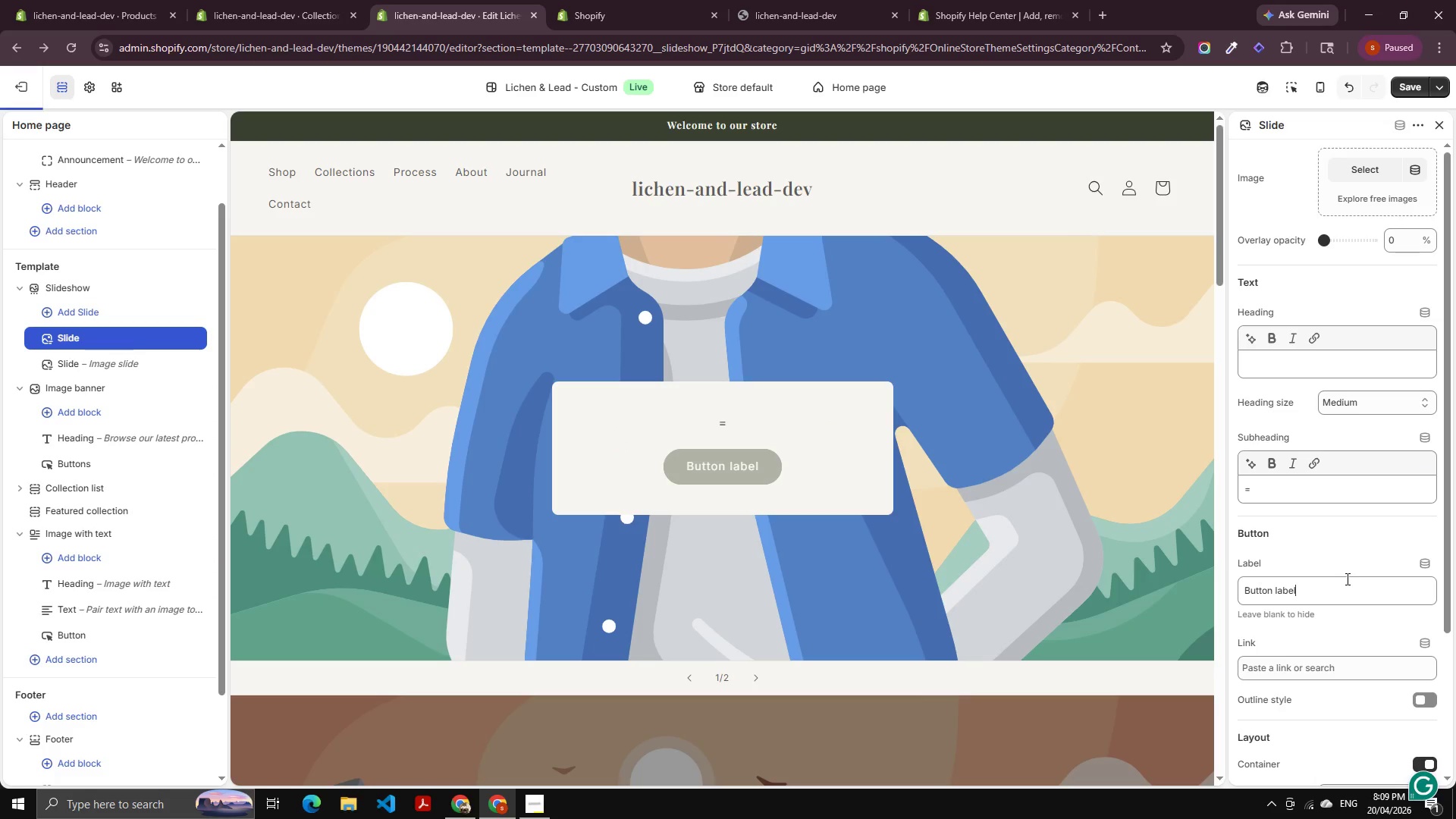 
key(Control+A)
 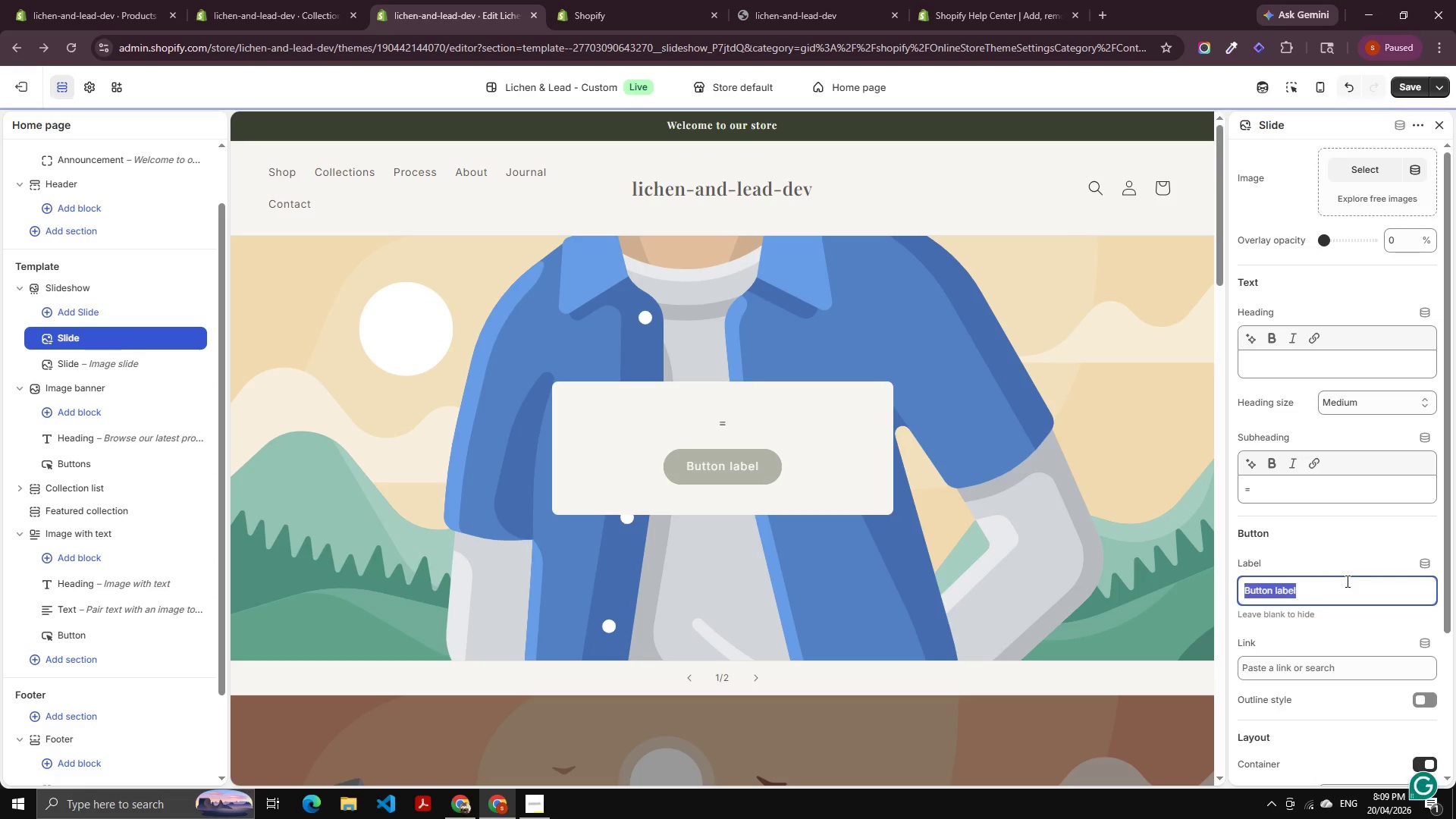 
key(Backspace)
 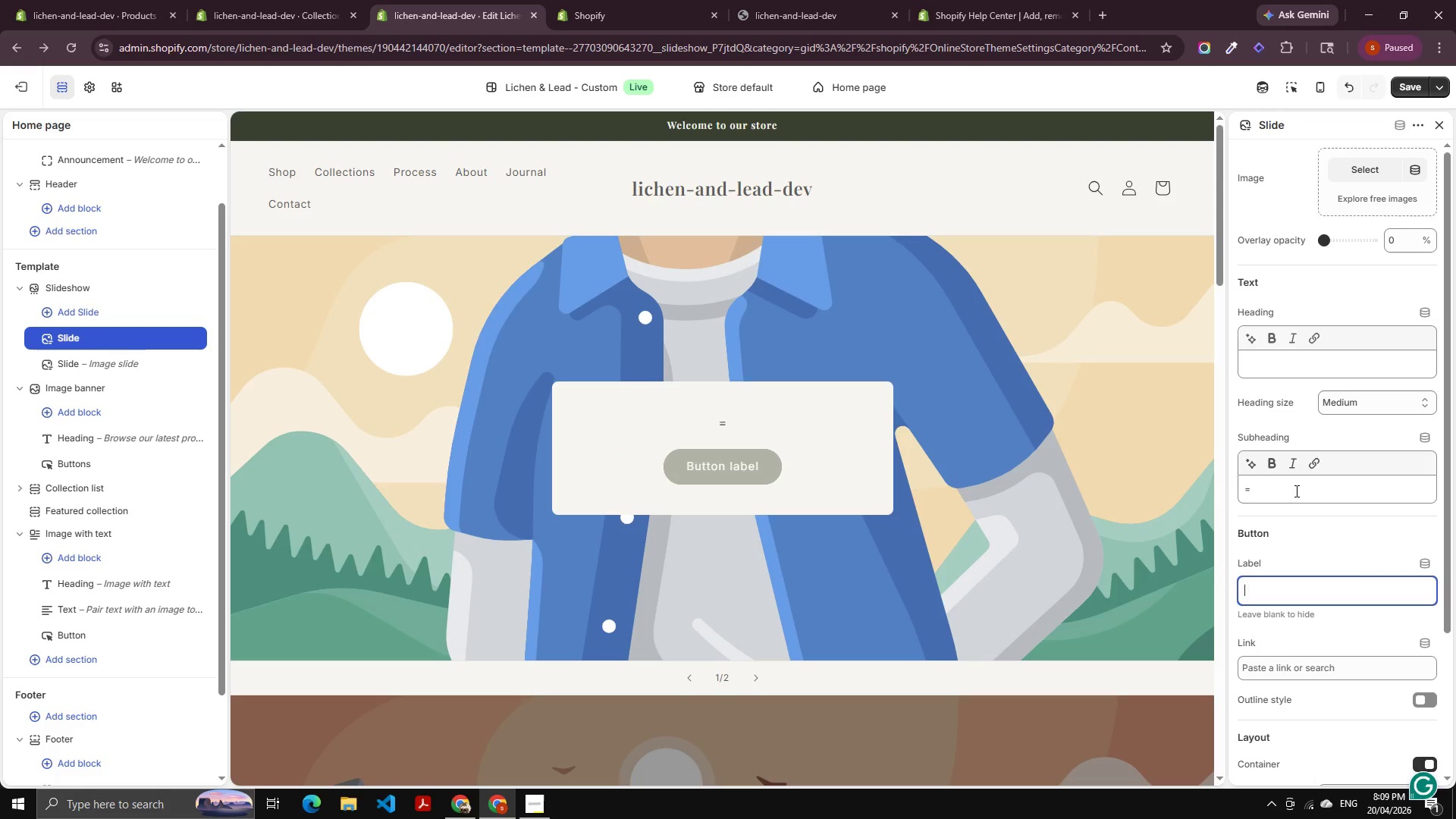 
left_click([1295, 491])
 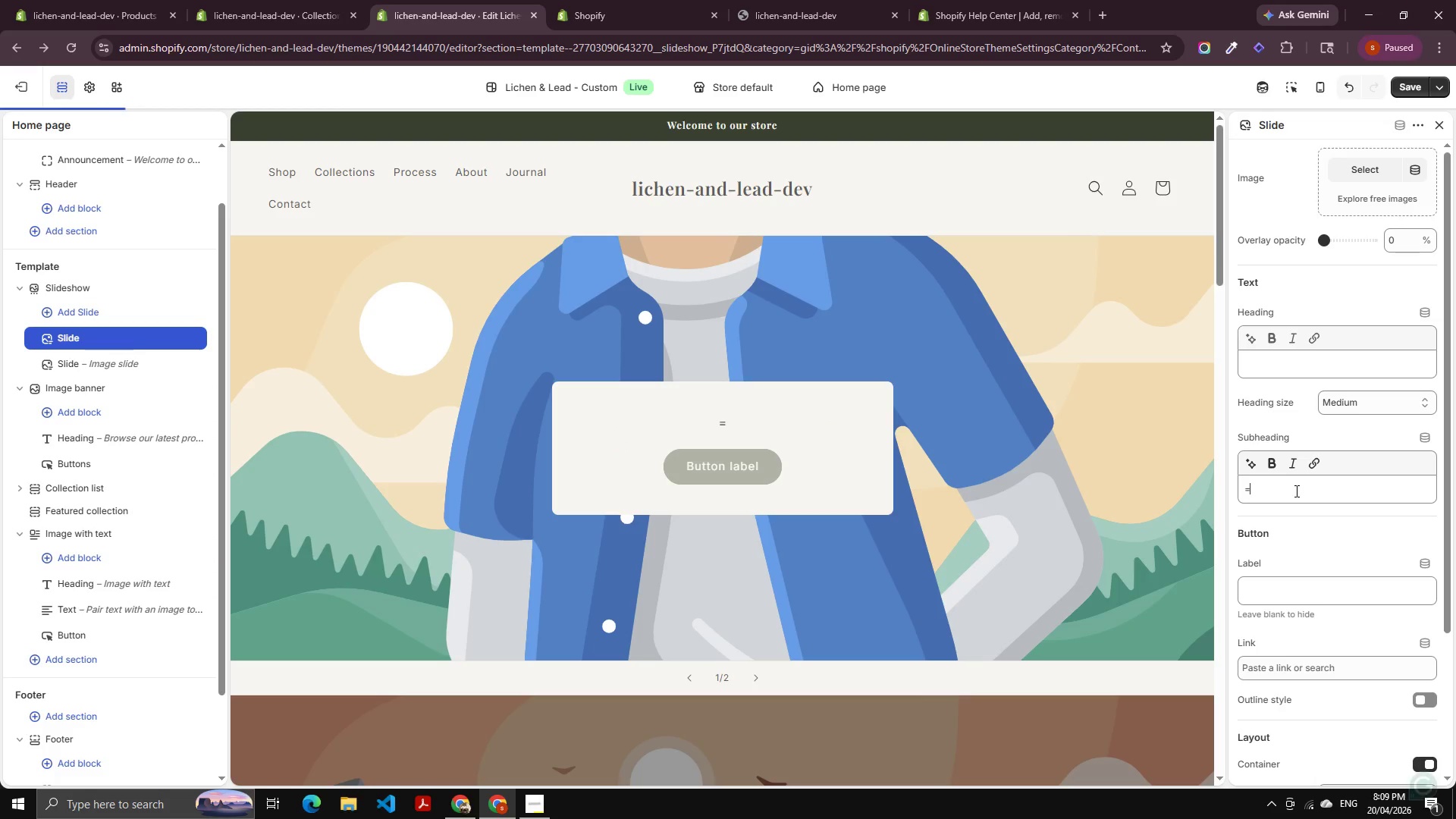 
key(Backspace)
 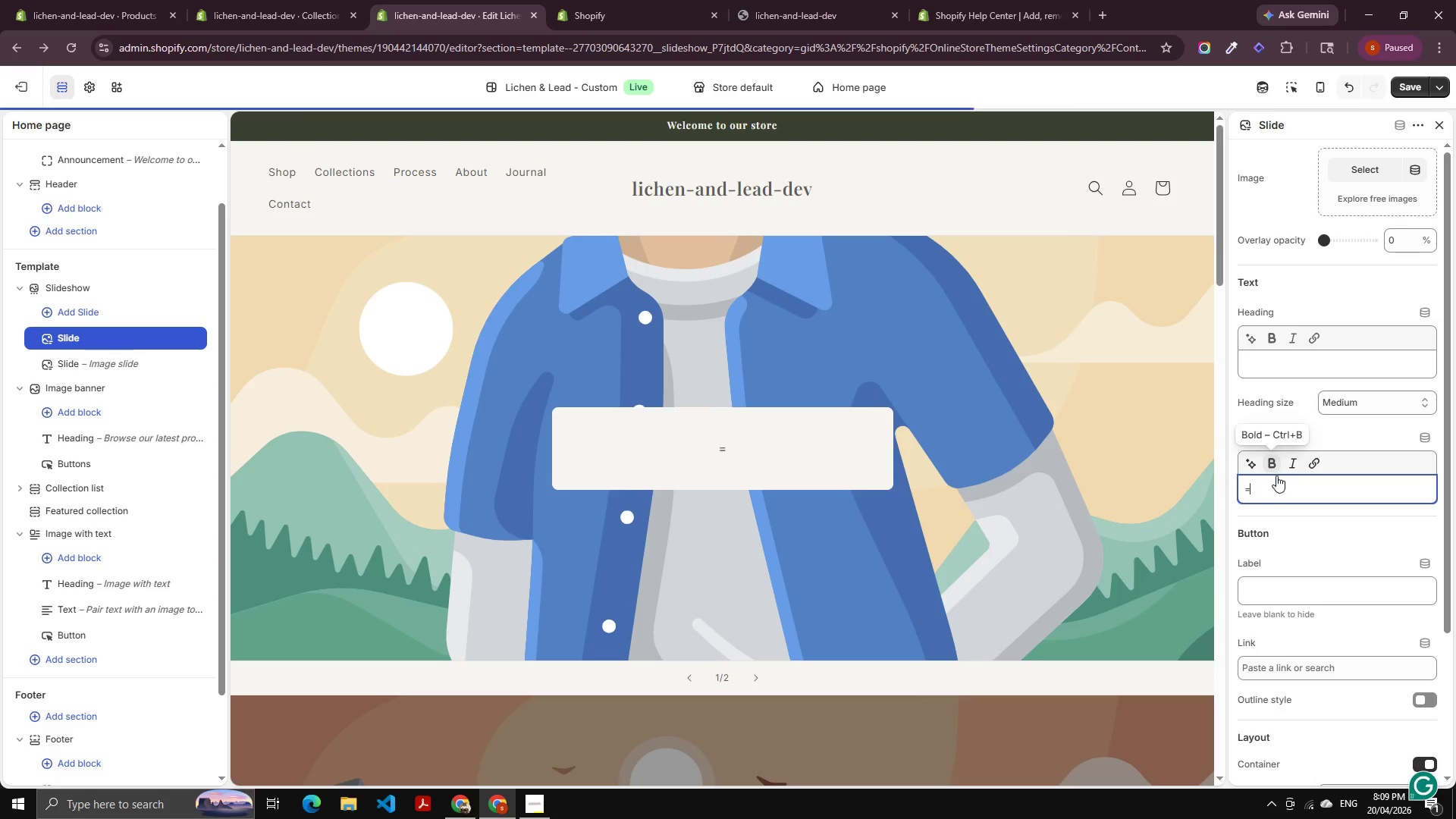 
key(Equal)
 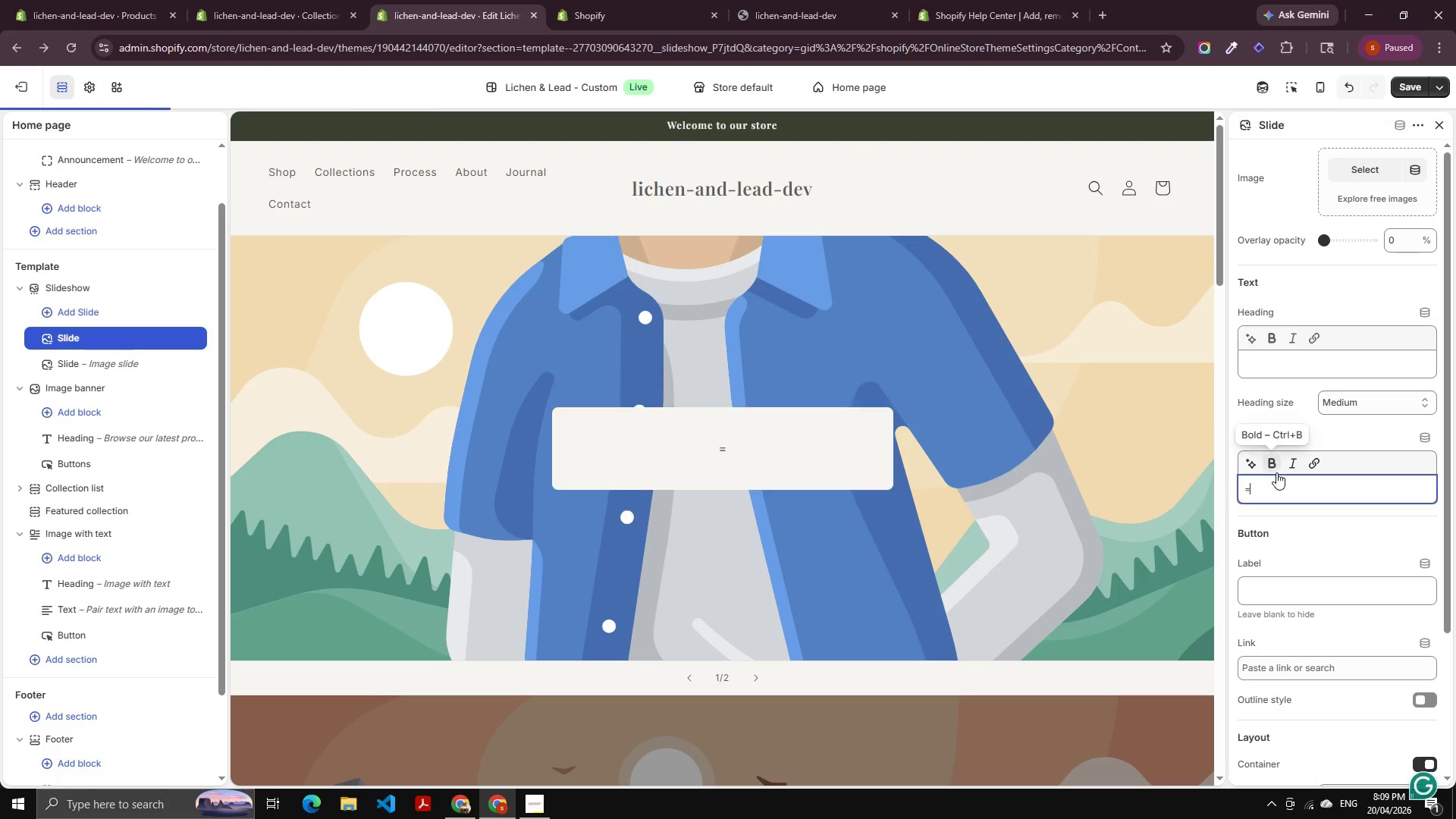 
key(Backspace)
 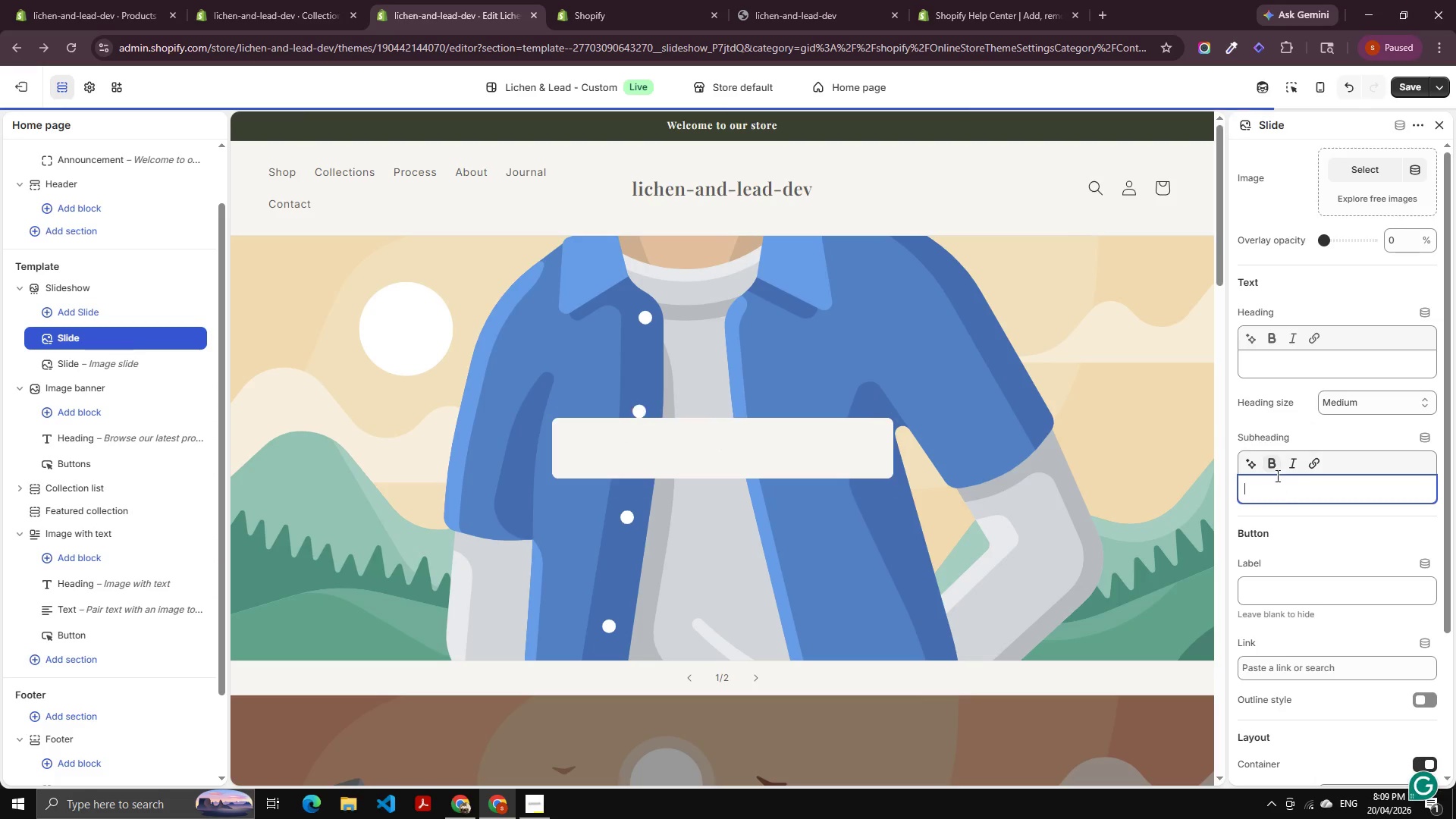 
key(Backspace)
 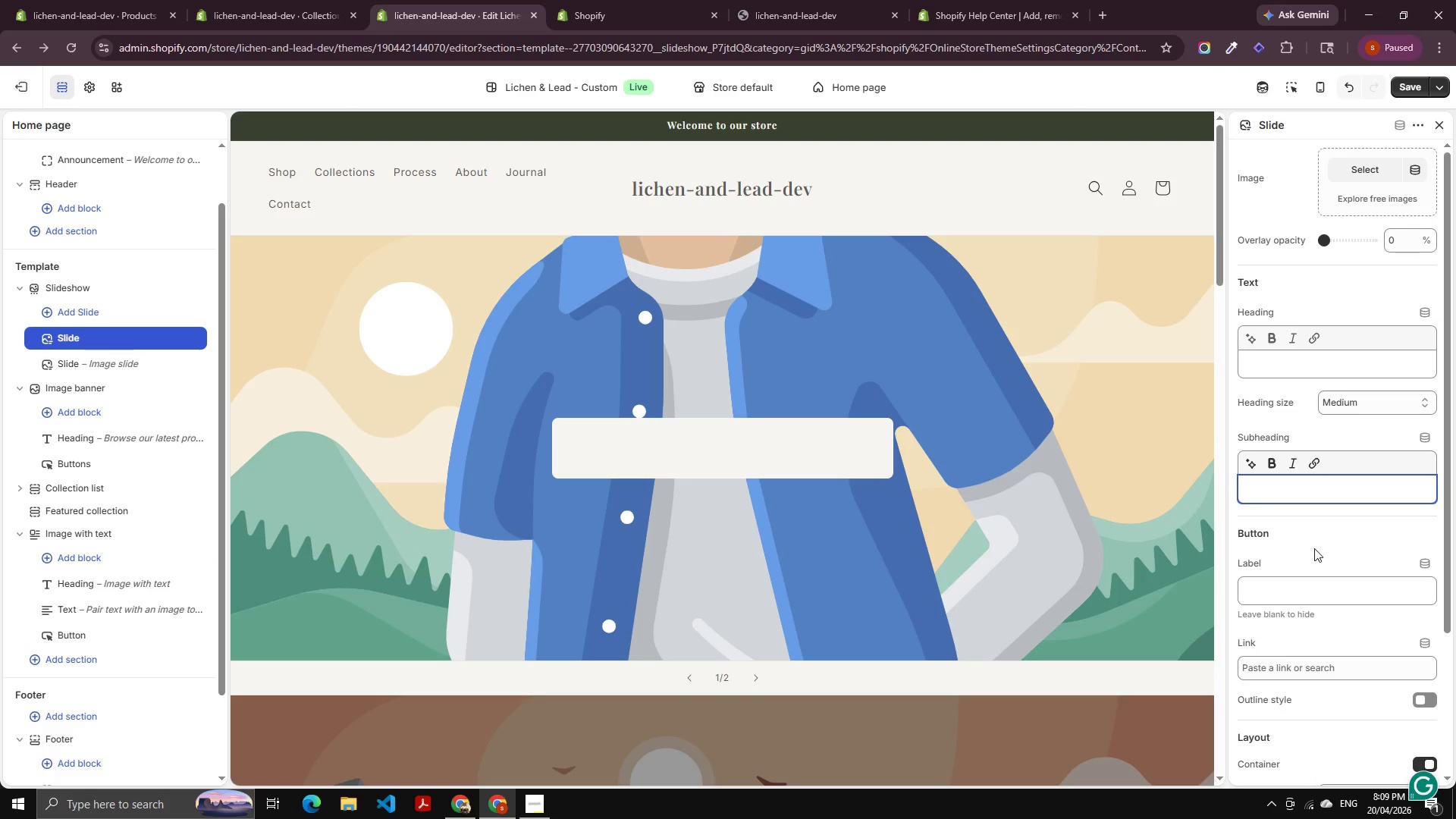 
left_click([1317, 547])
 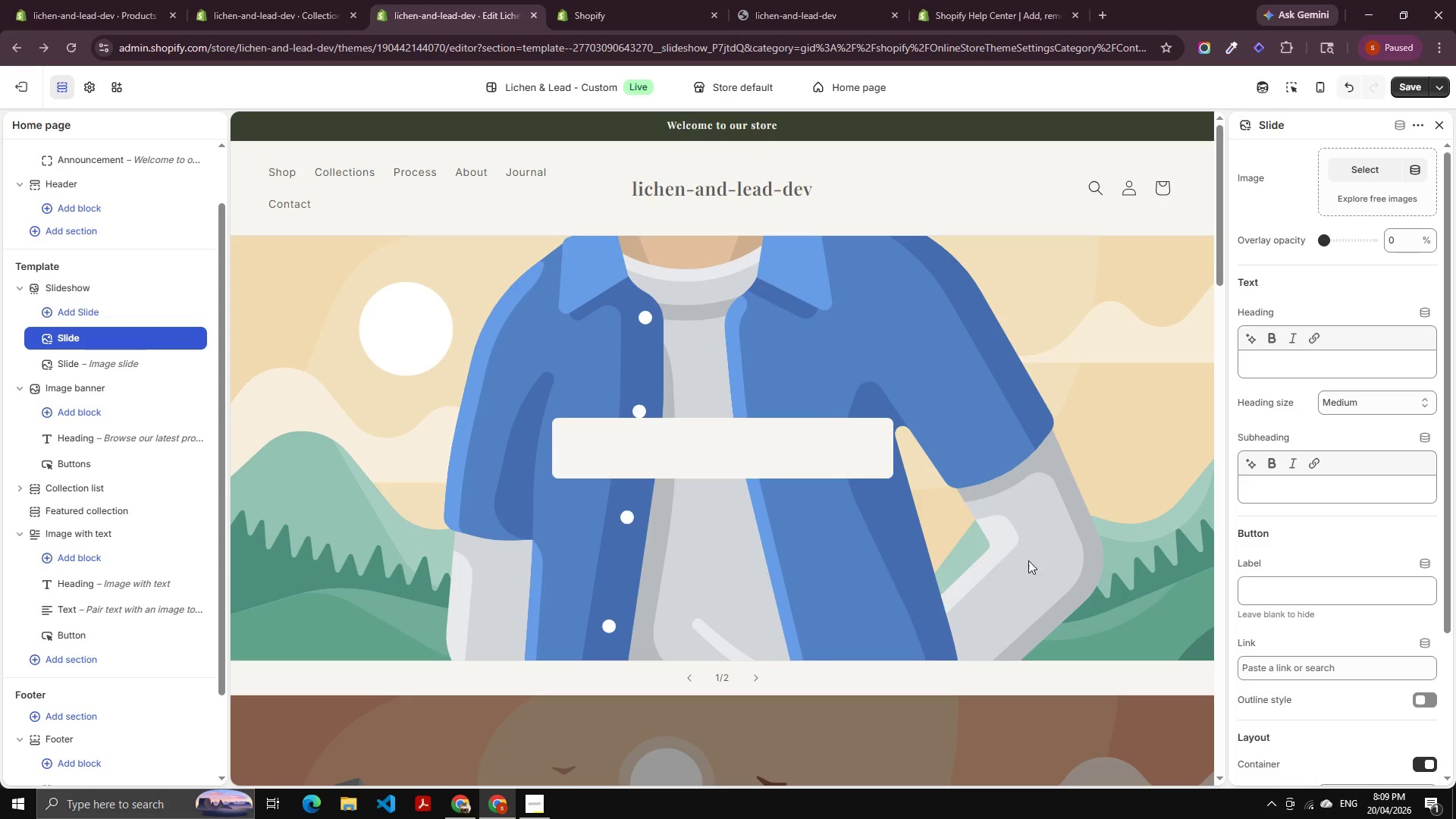 
scroll: coordinate [1444, 575], scroll_direction: down, amount: 2.0
 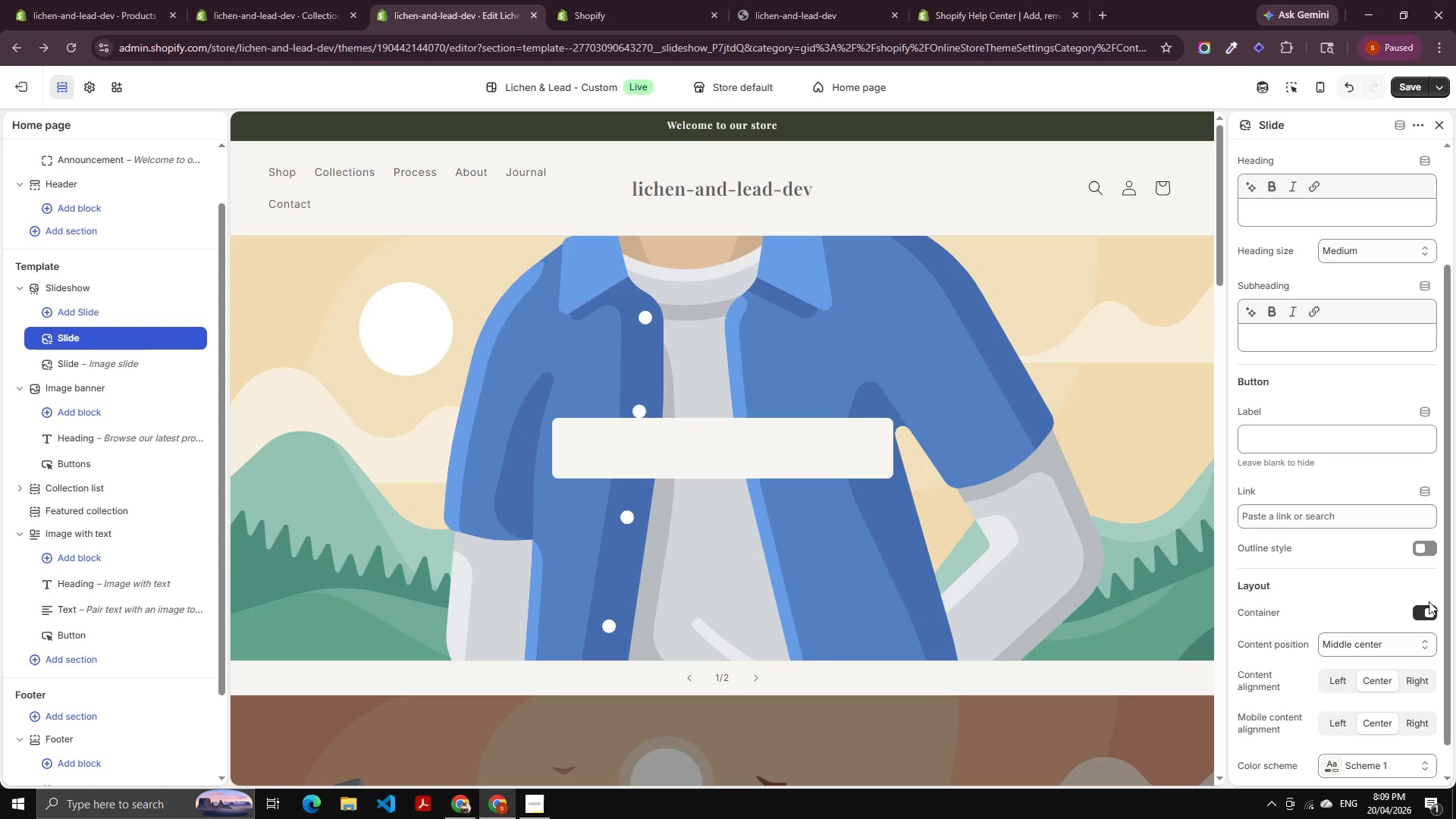 
left_click([1424, 604])
 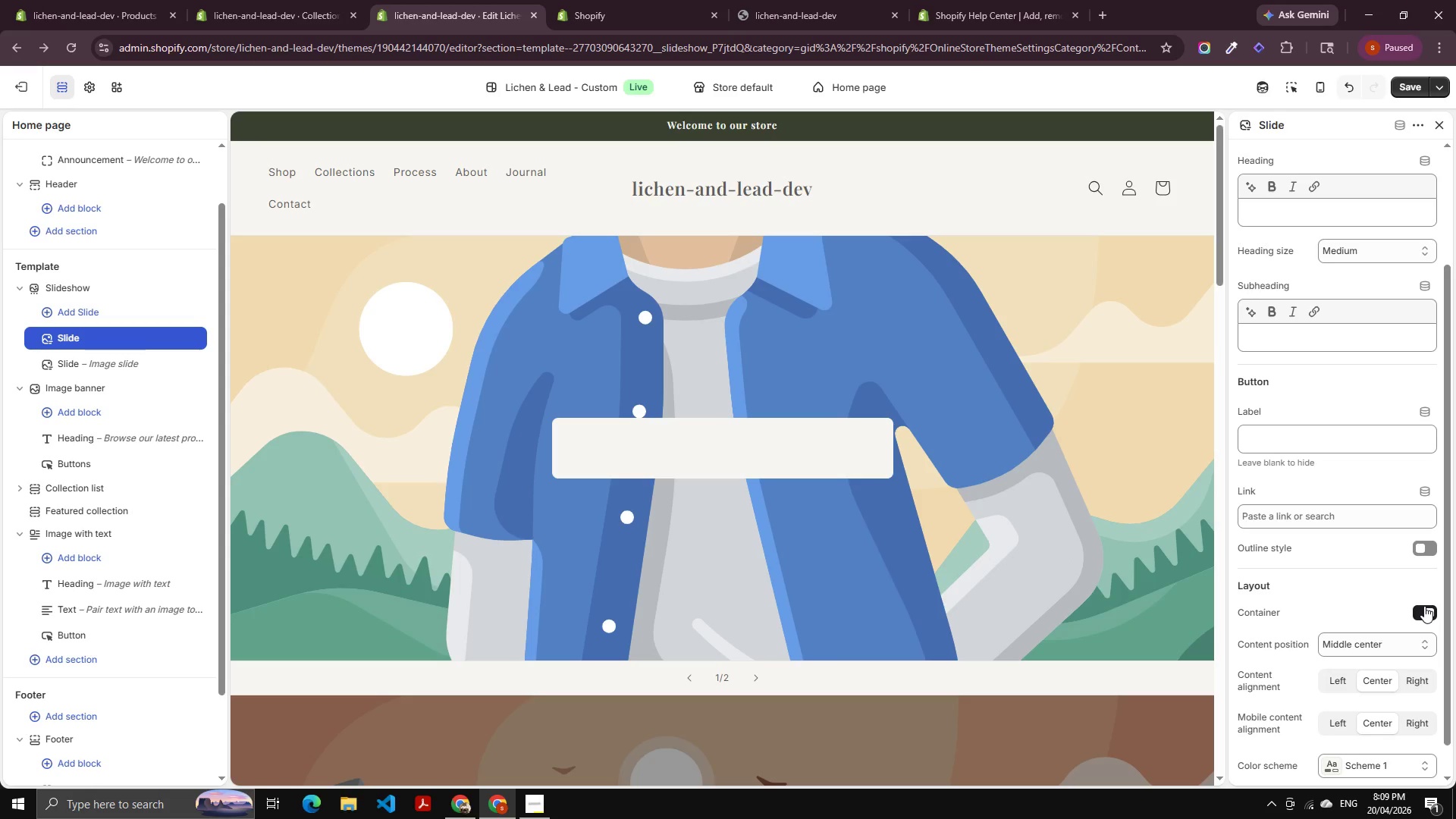 
left_click([1424, 606])
 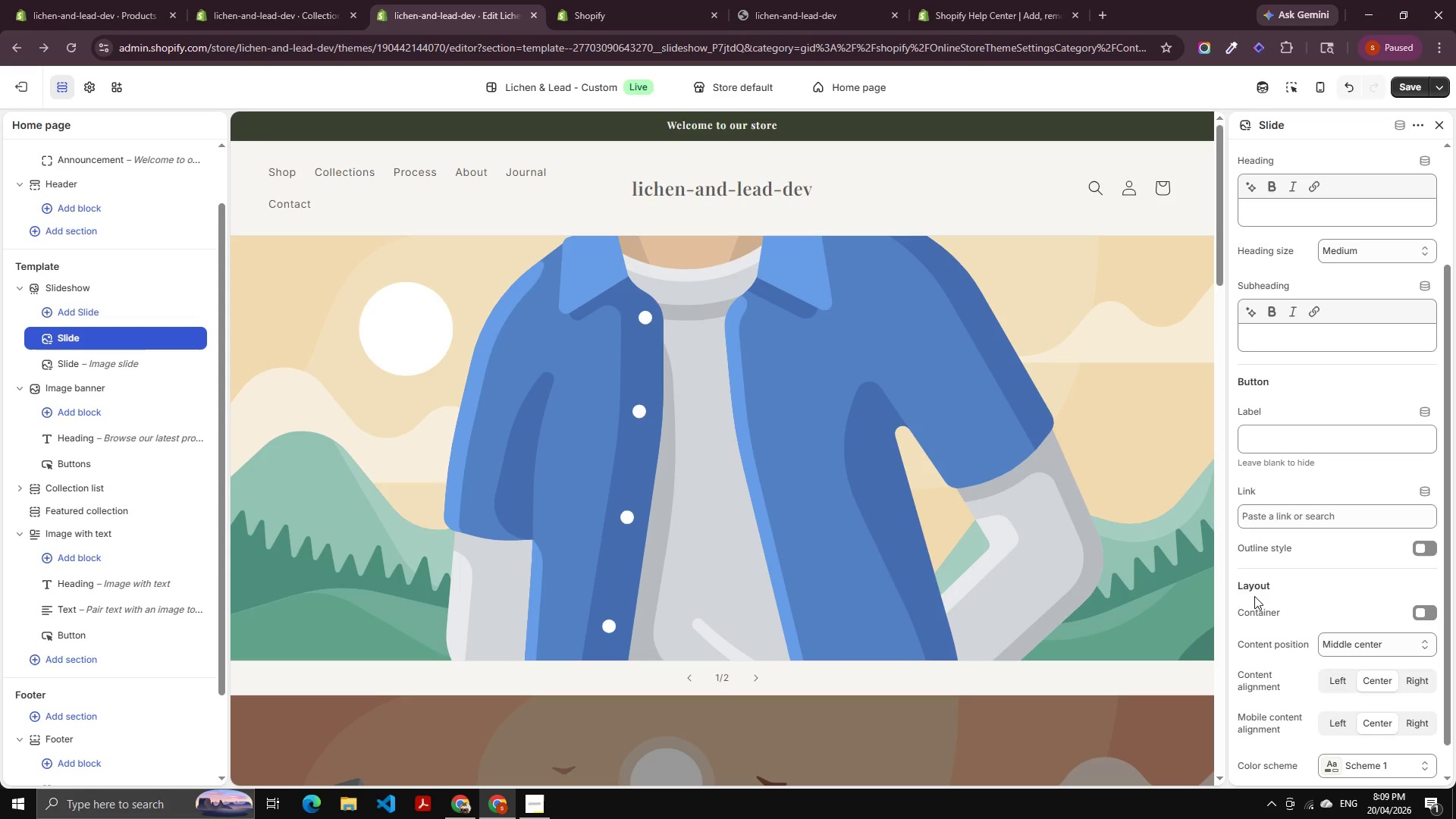 
scroll: coordinate [728, 473], scroll_direction: up, amount: 3.0
 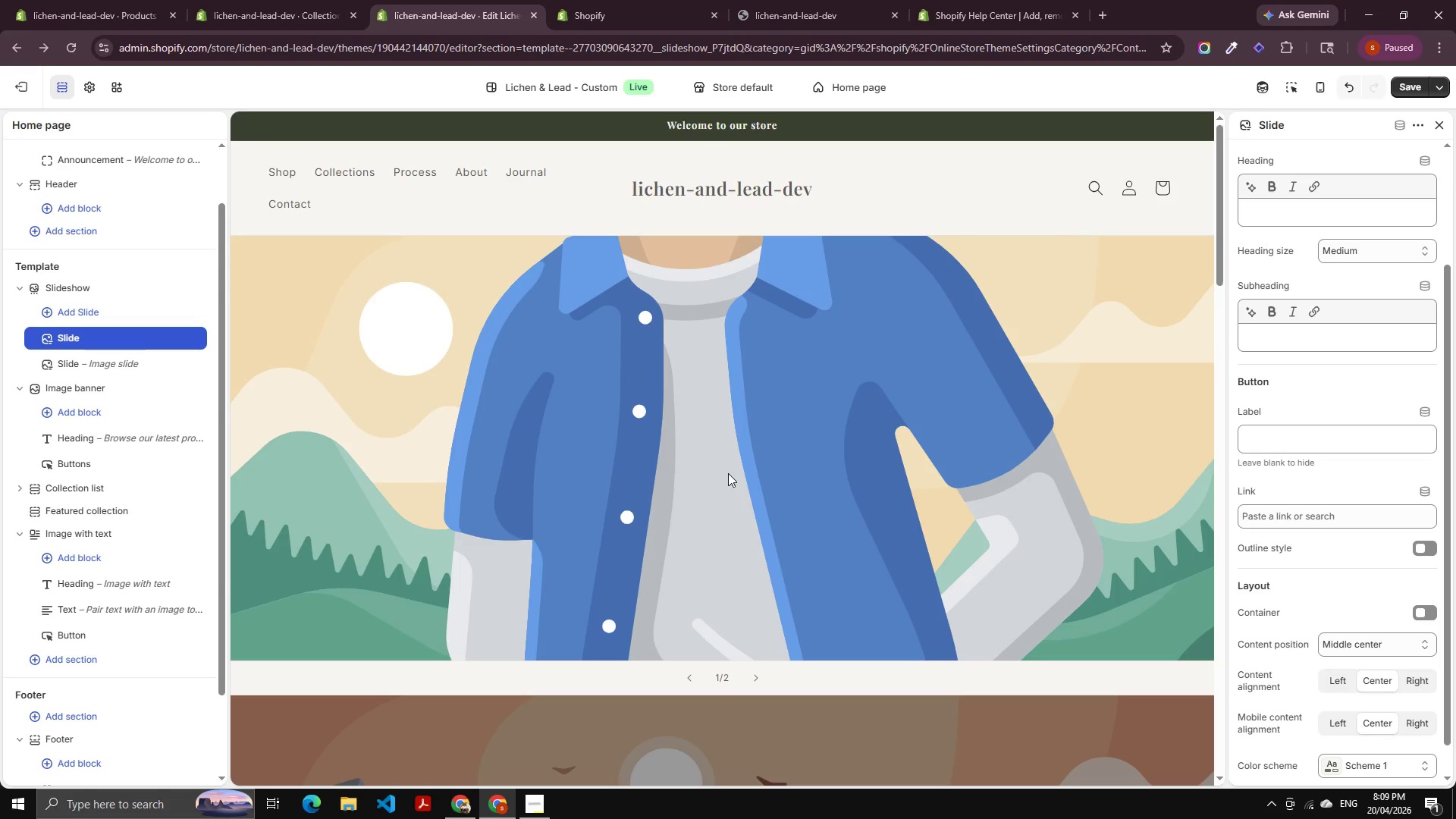 
scroll: coordinate [728, 473], scroll_direction: down, amount: 1.0
 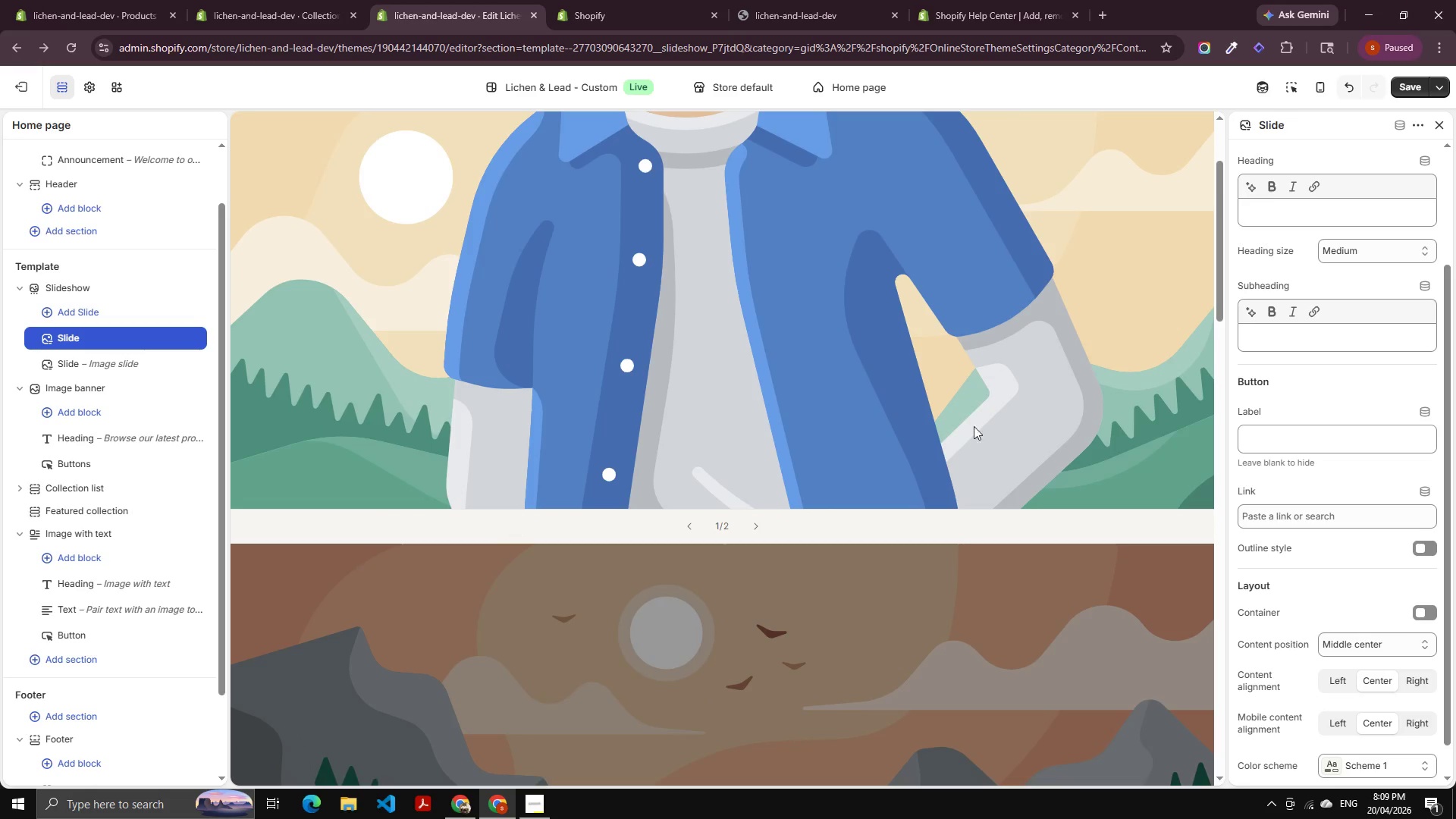 
scroll: coordinate [1414, 318], scroll_direction: up, amount: 9.0
 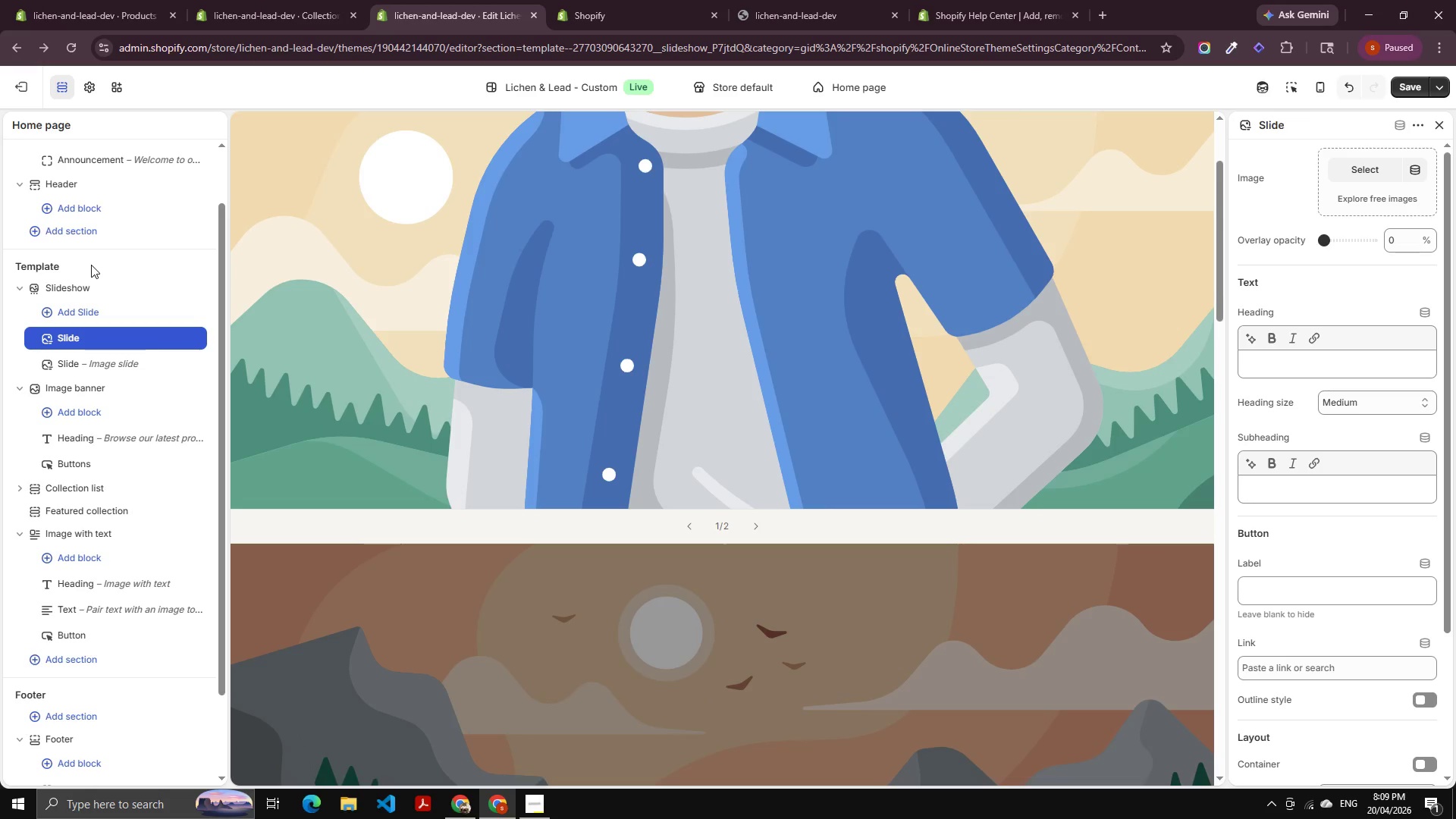 
left_click([73, 284])
 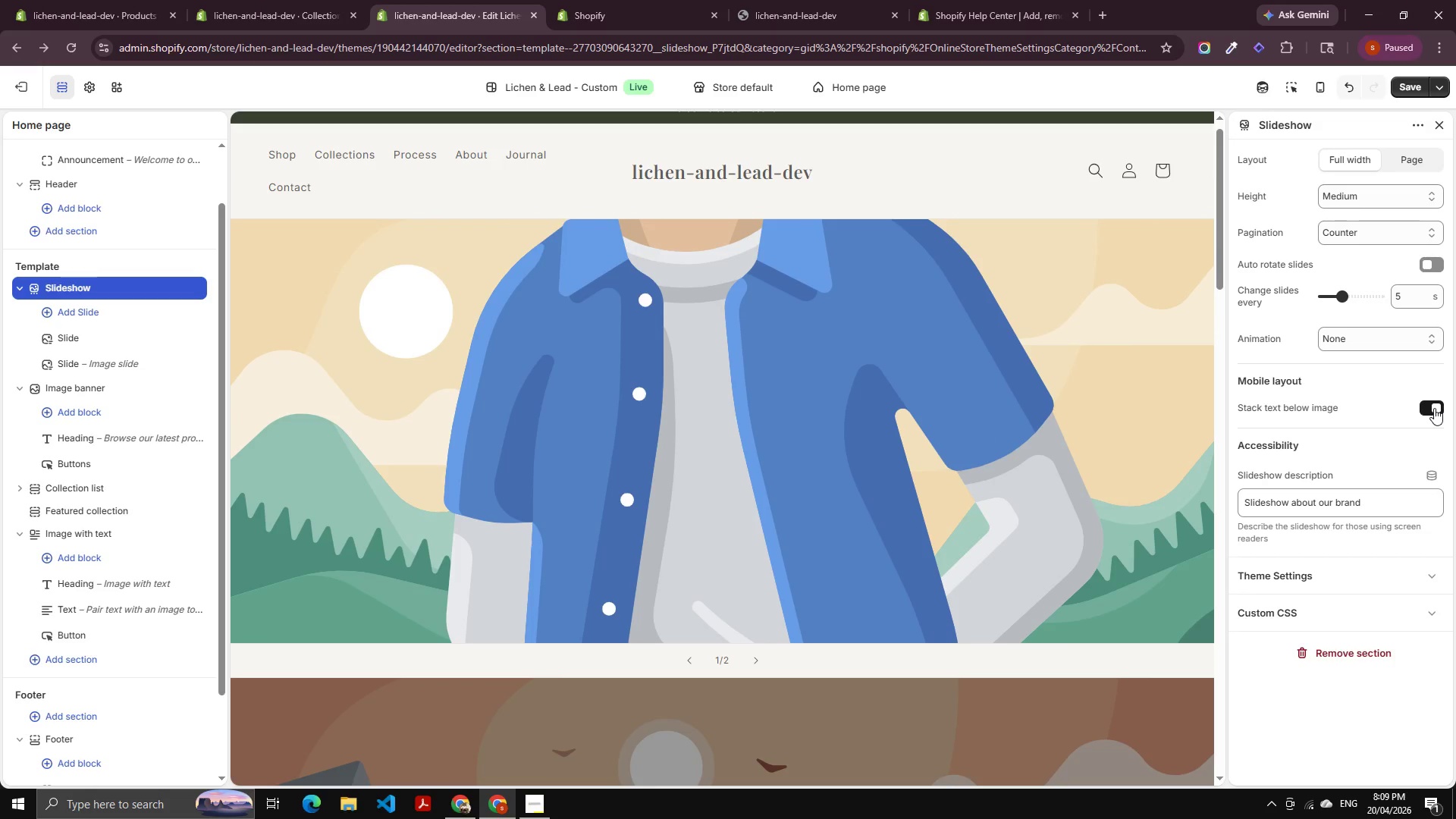 
scroll: coordinate [1427, 404], scroll_direction: up, amount: 3.0
 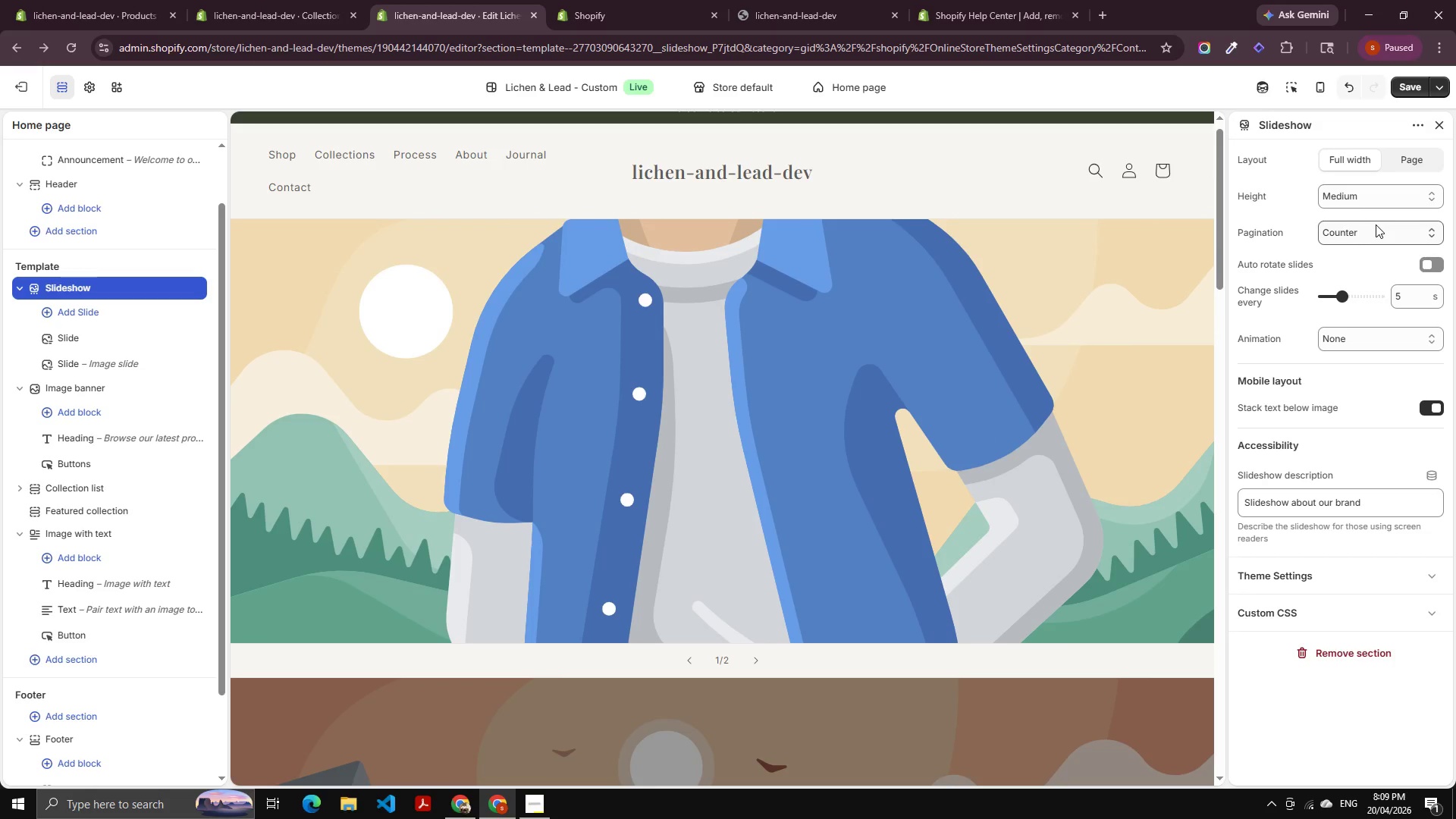 
left_click([1376, 224])
 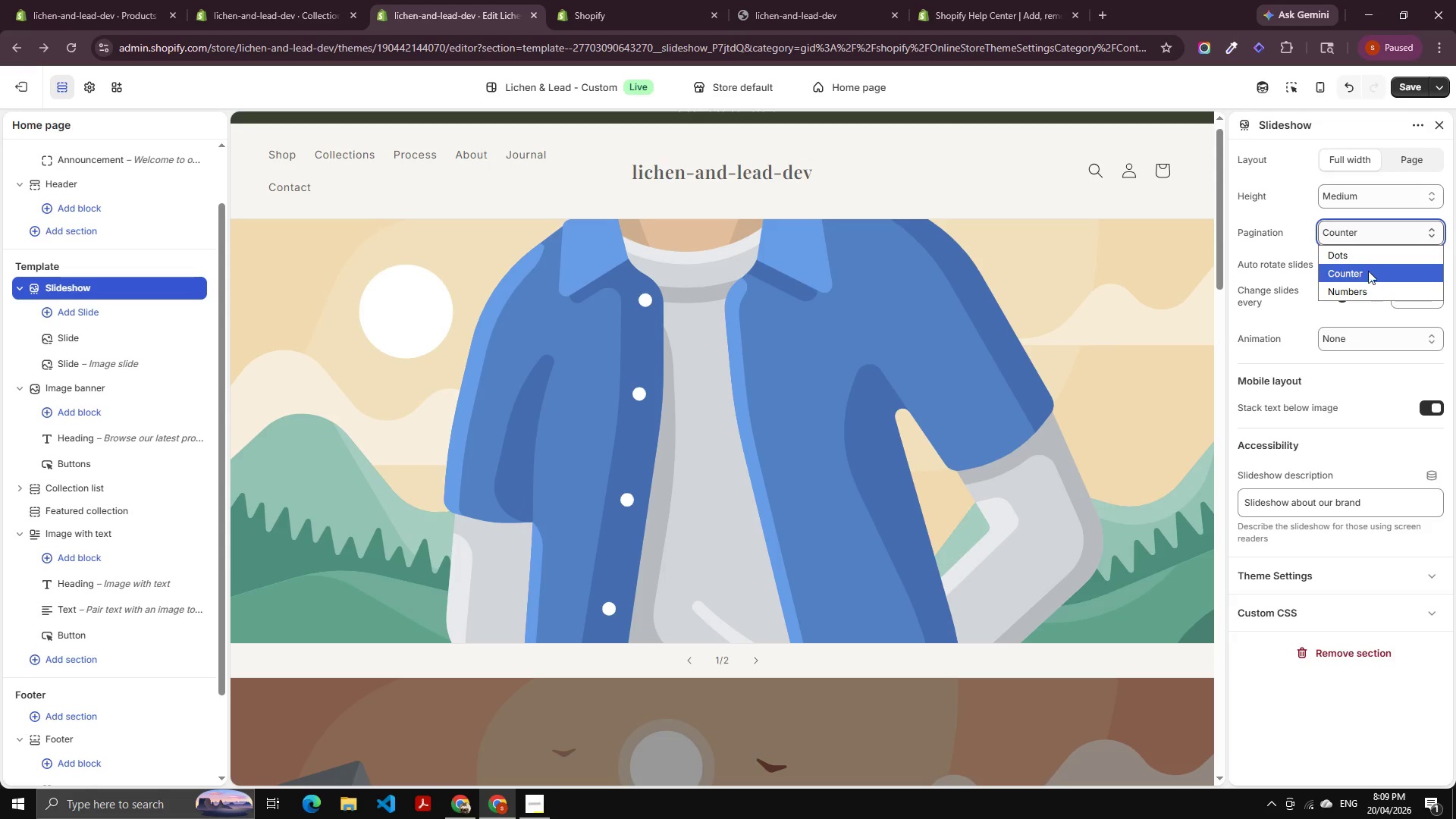 
left_click([1374, 218])
 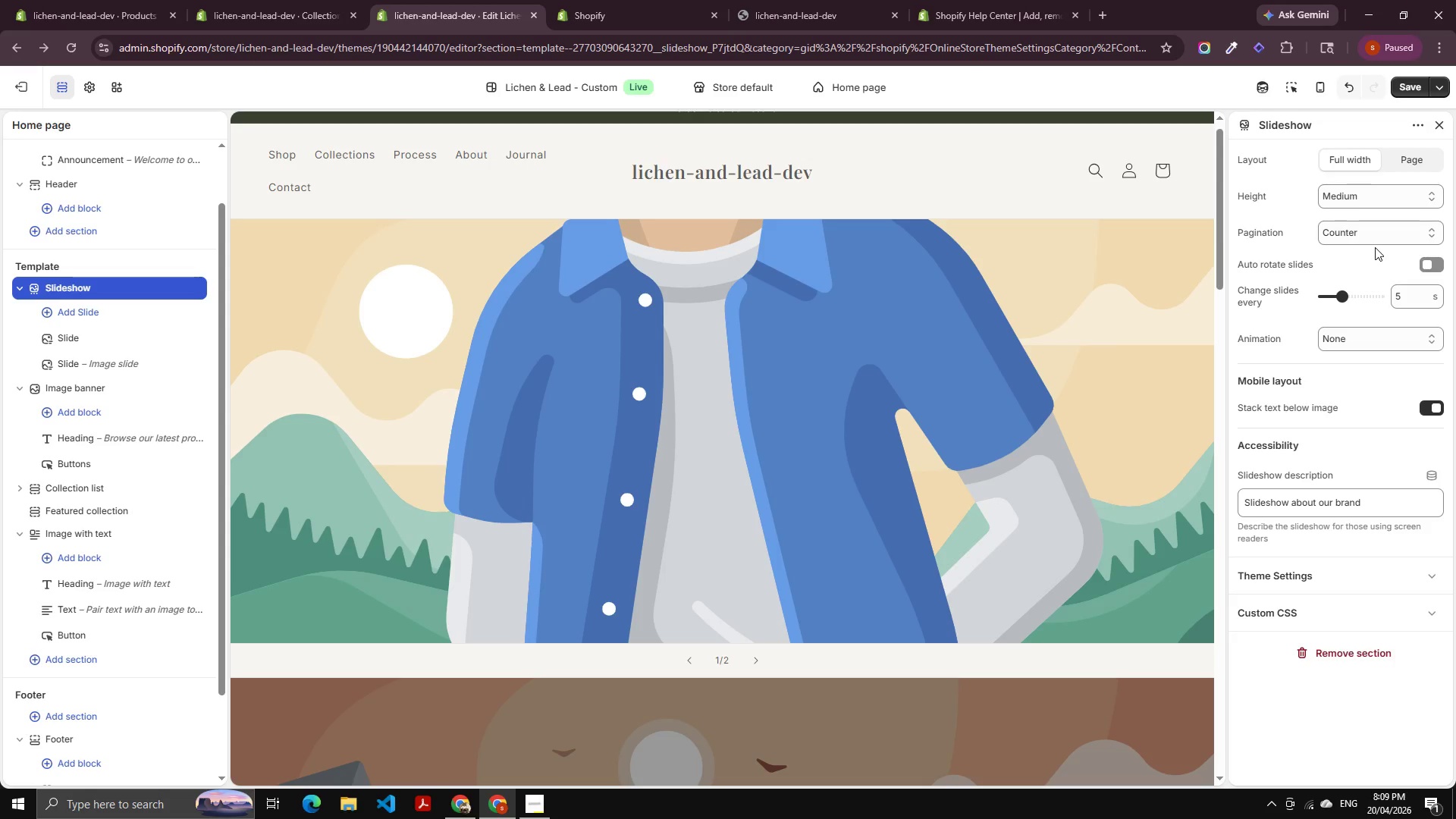 
left_click([1373, 243])
 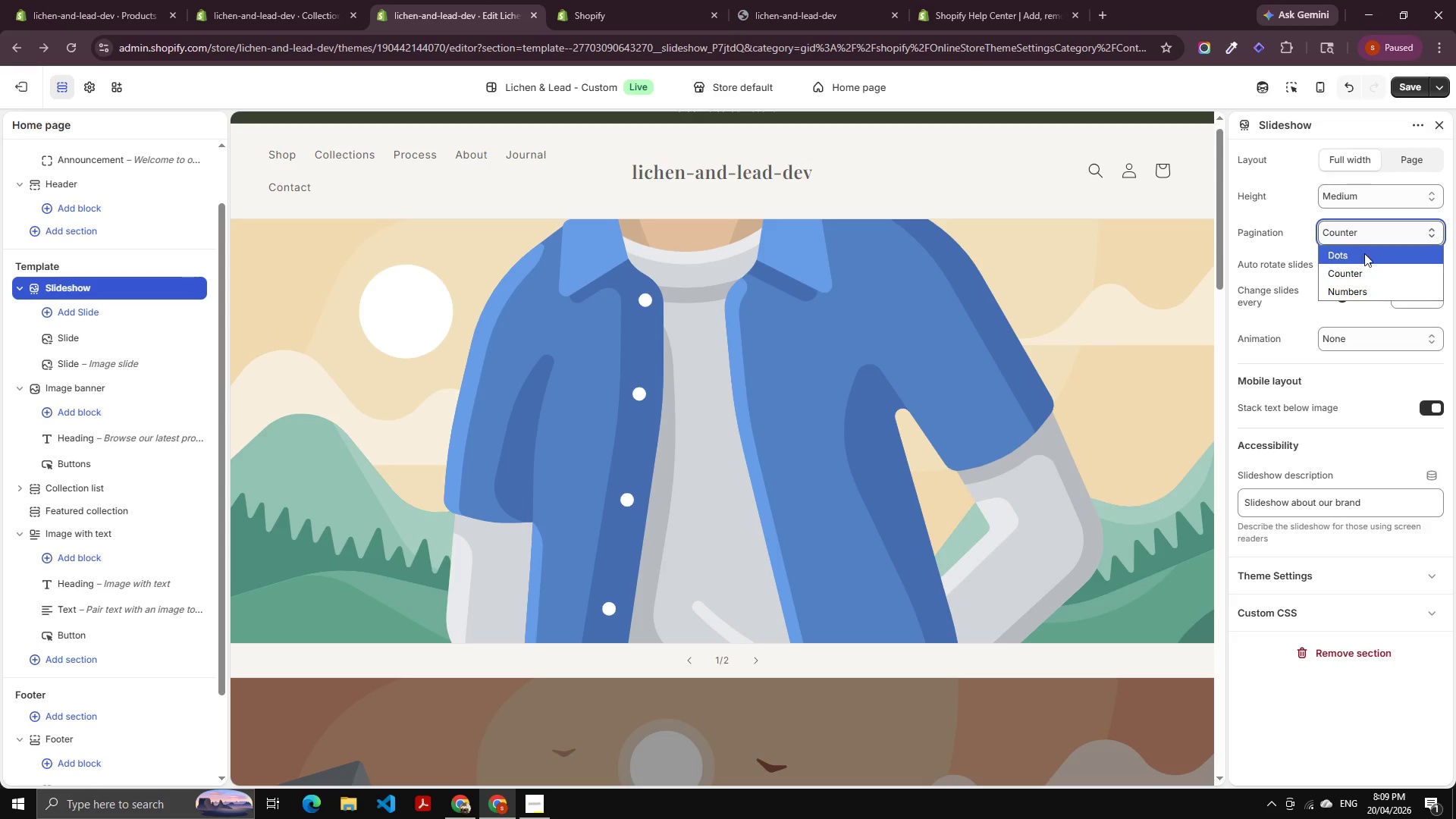 
left_click([1364, 253])
 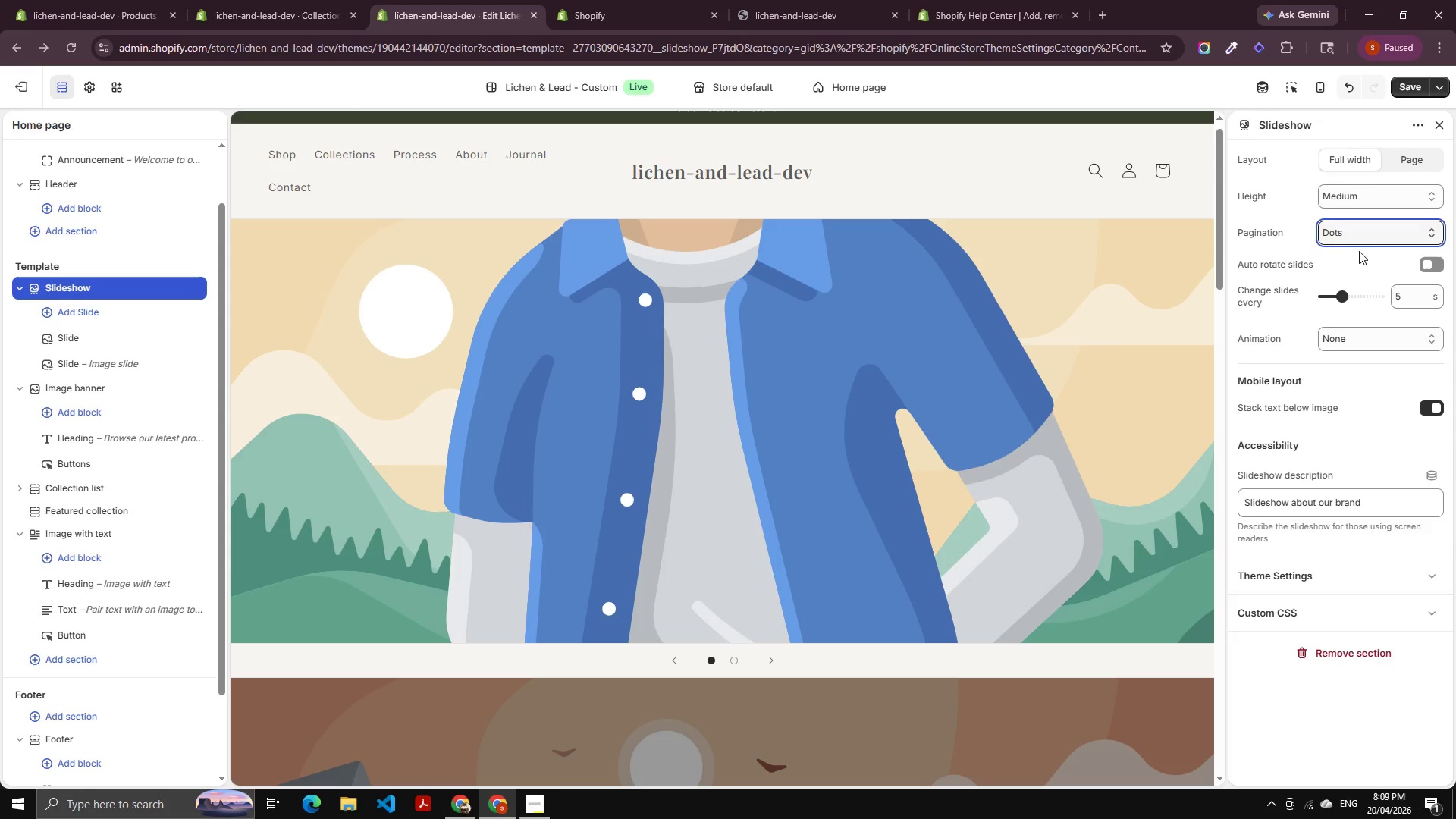 
left_click([1358, 237])
 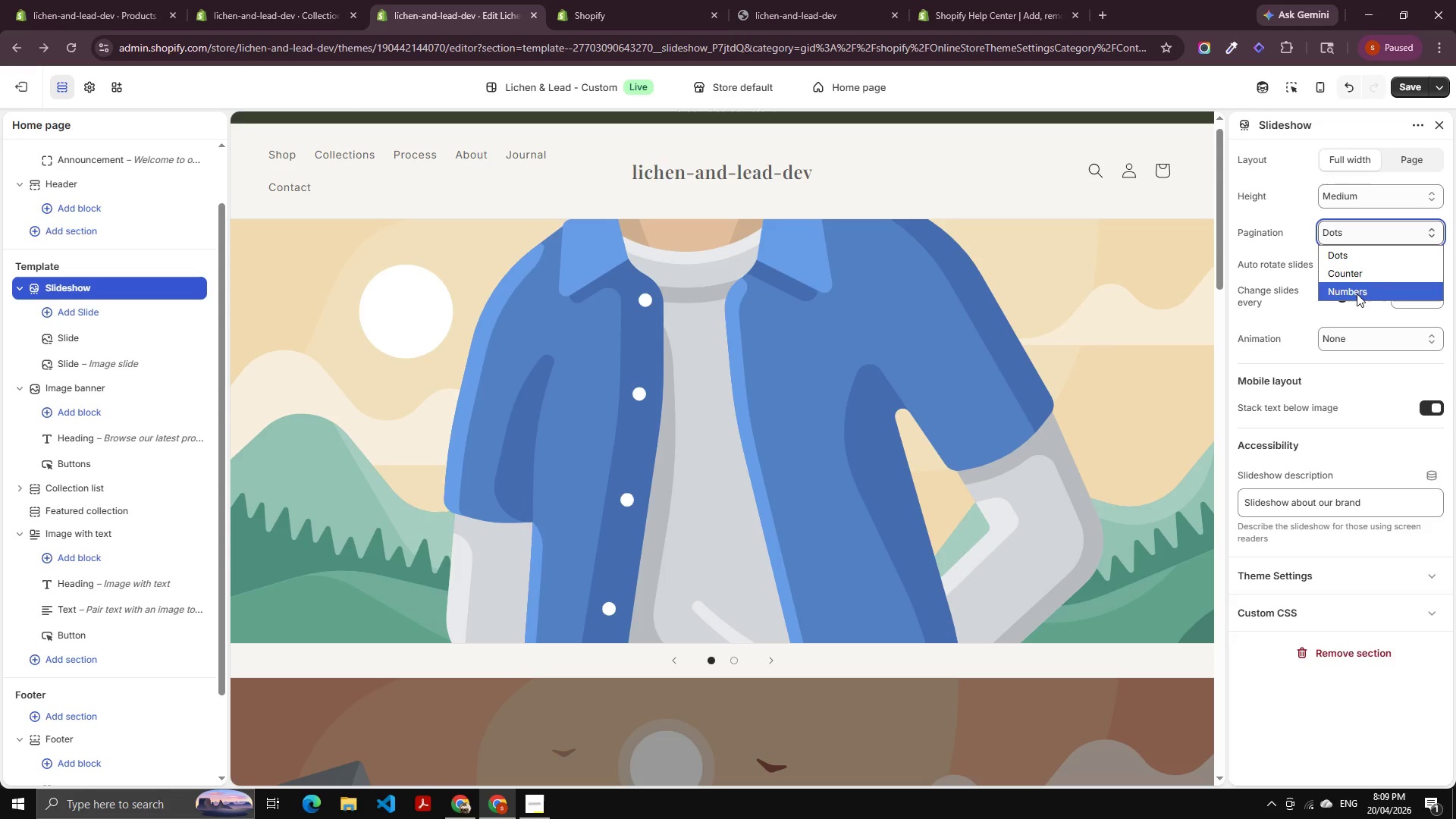 
left_click([1357, 293])
 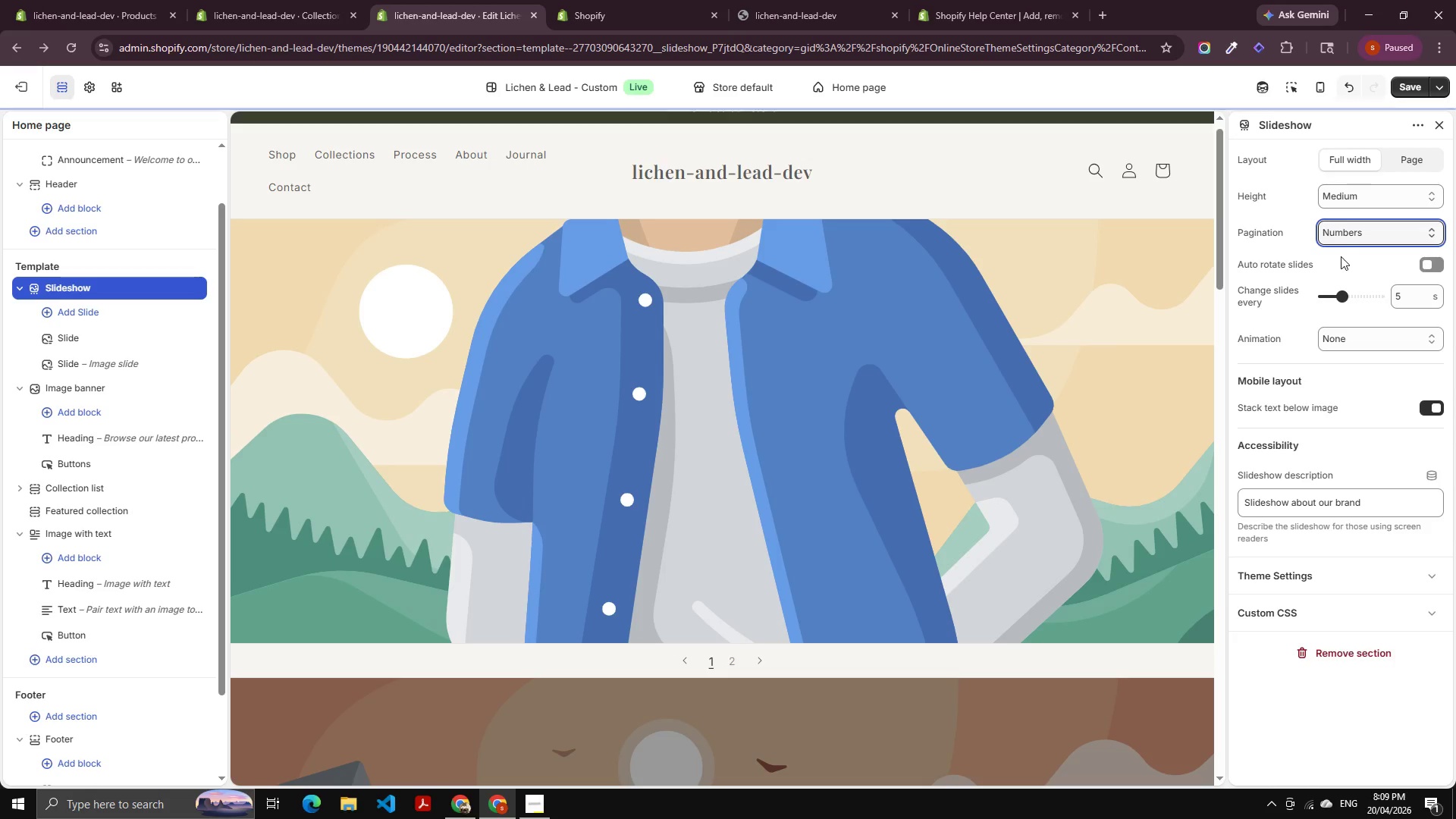 
left_click([1341, 234])
 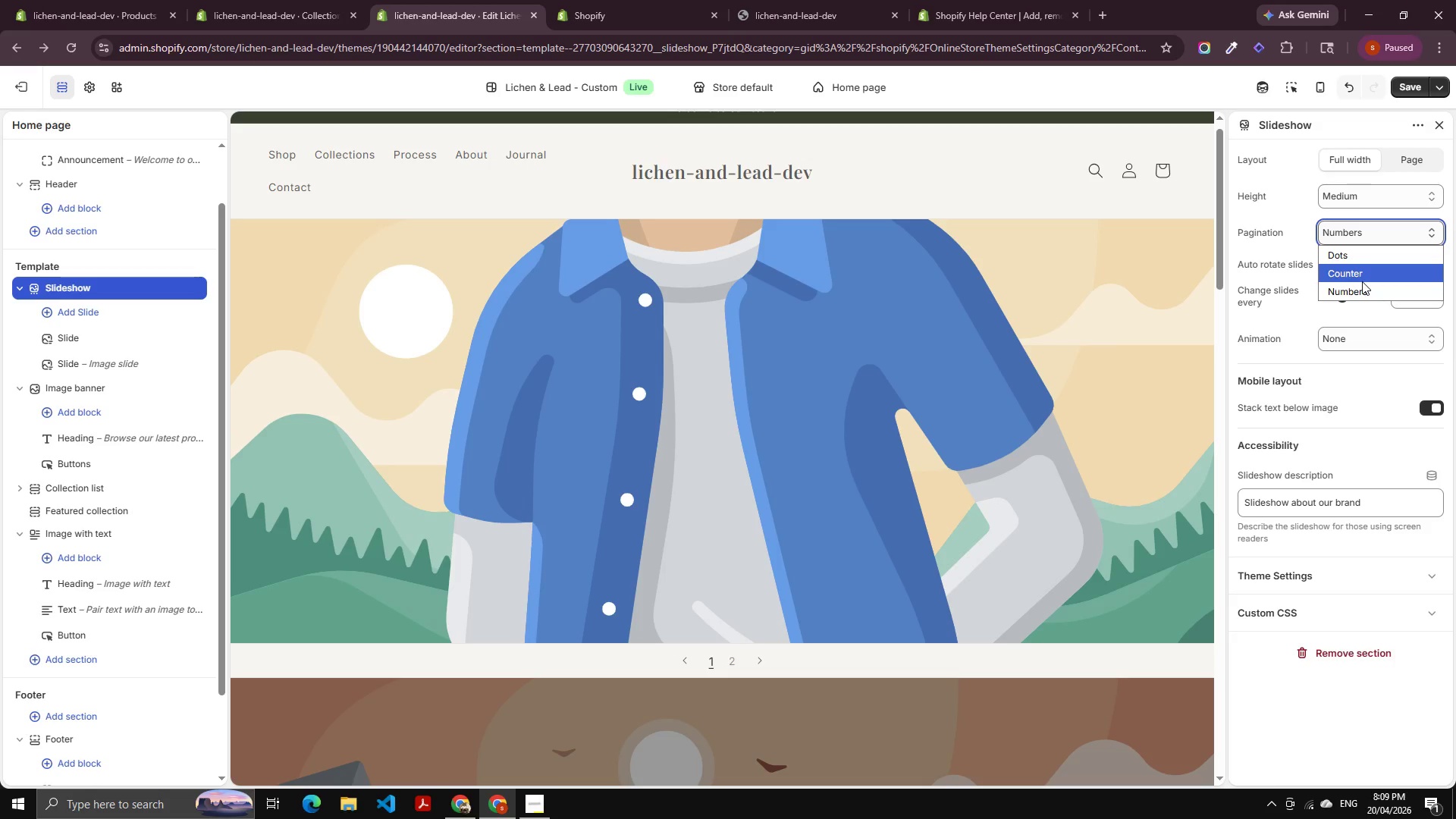 
left_click([1362, 281])
 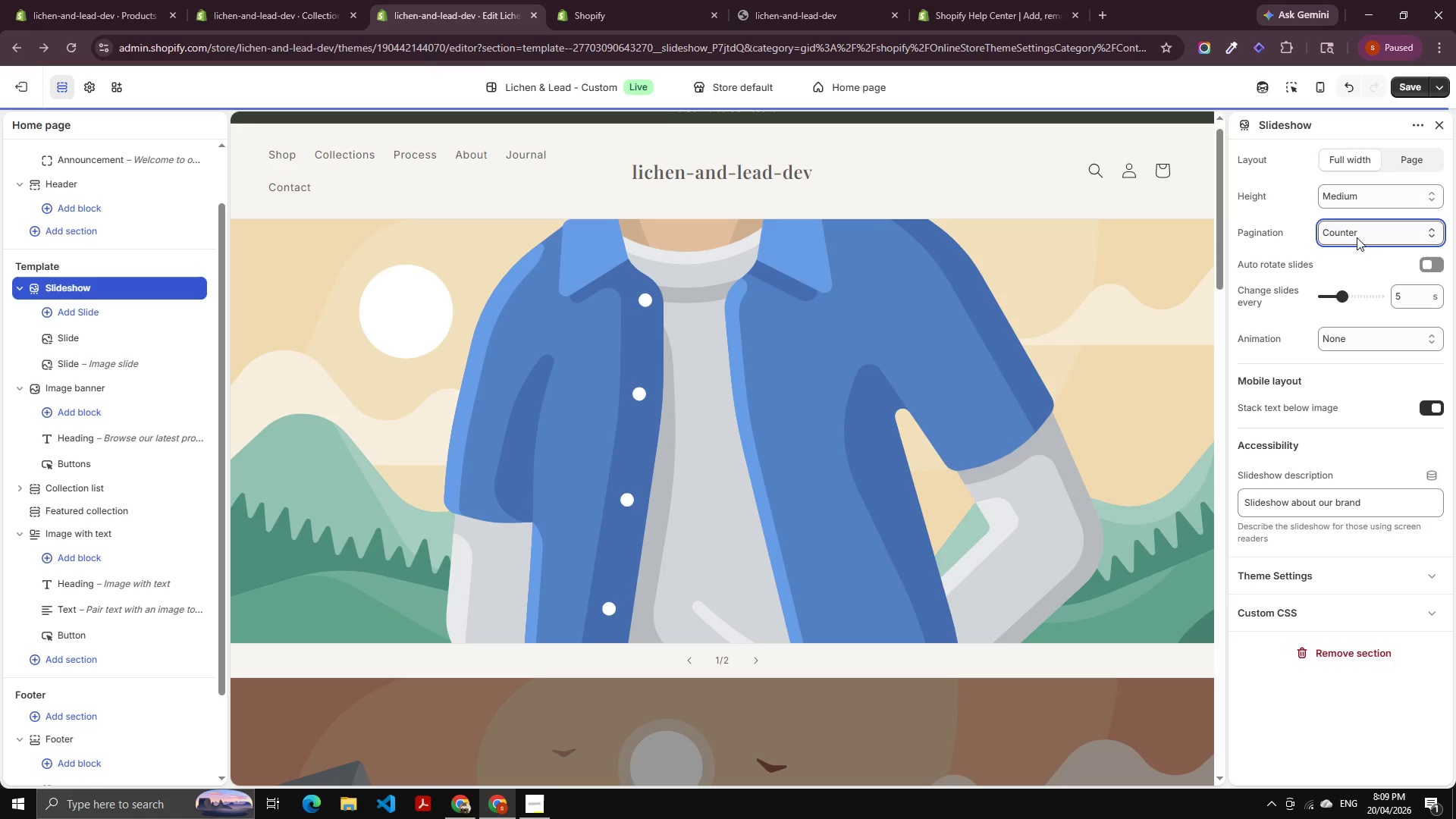 
left_click([1359, 230])
 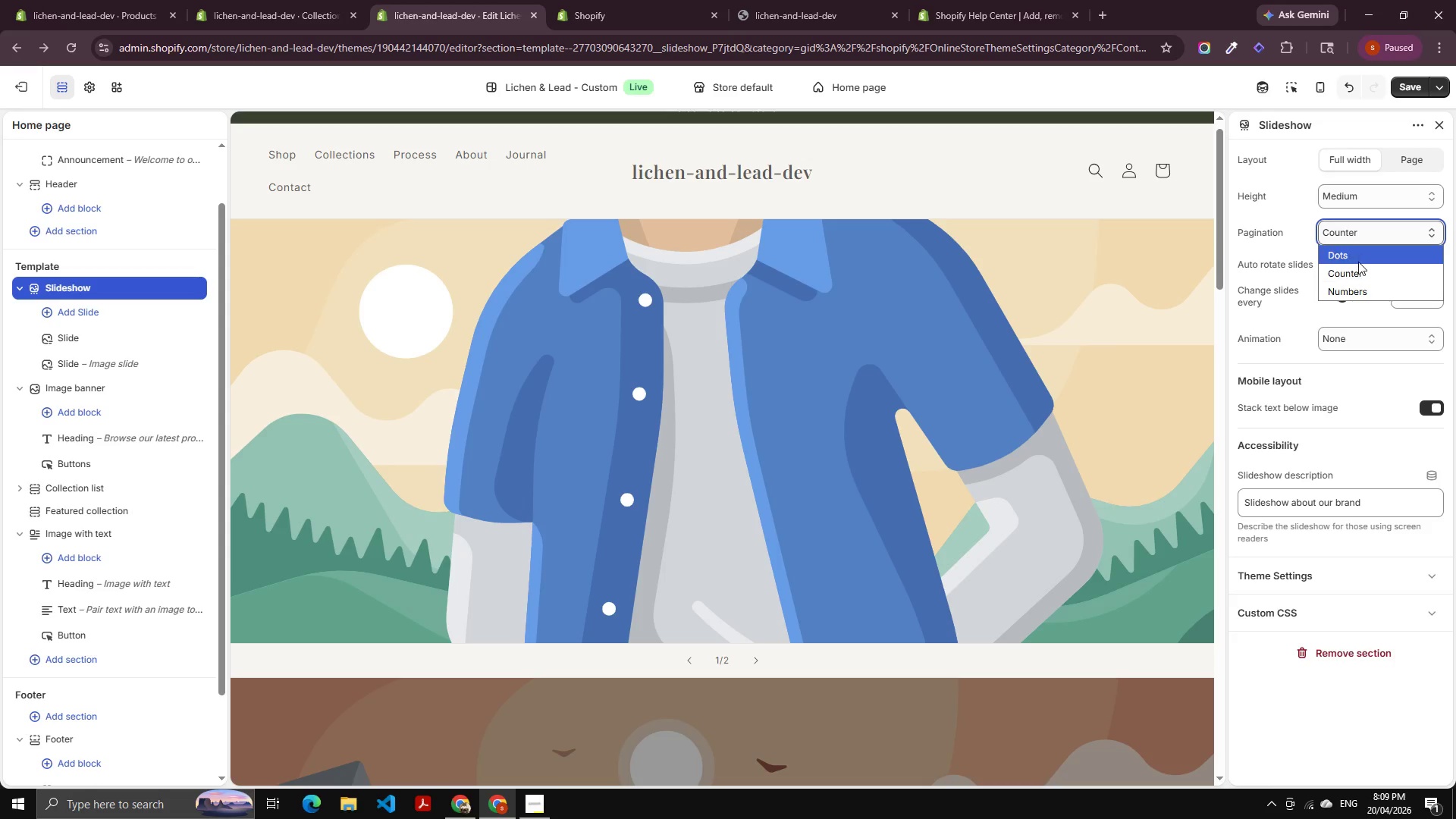 
left_click([1358, 262])
 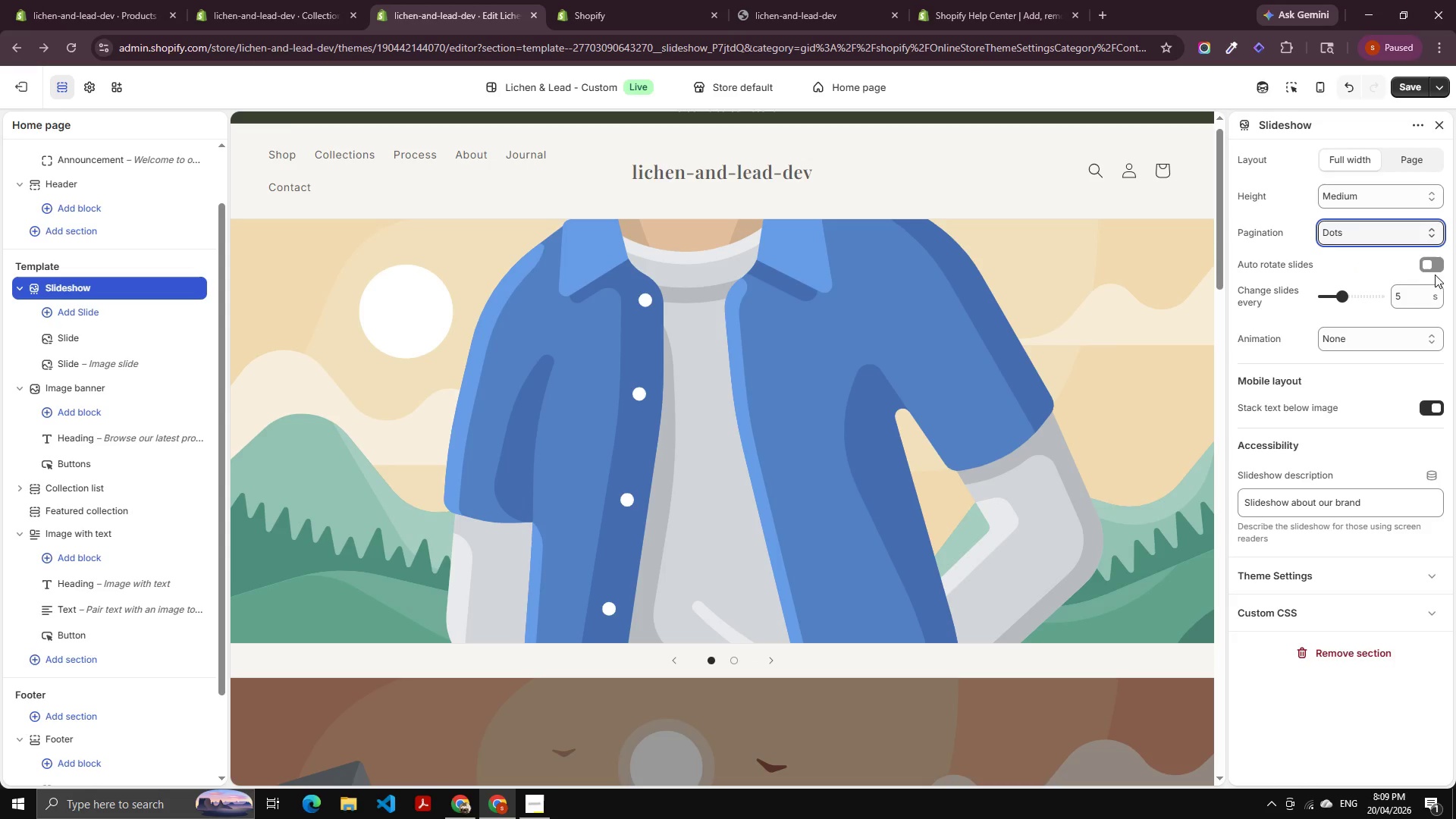 
left_click([1441, 263])
 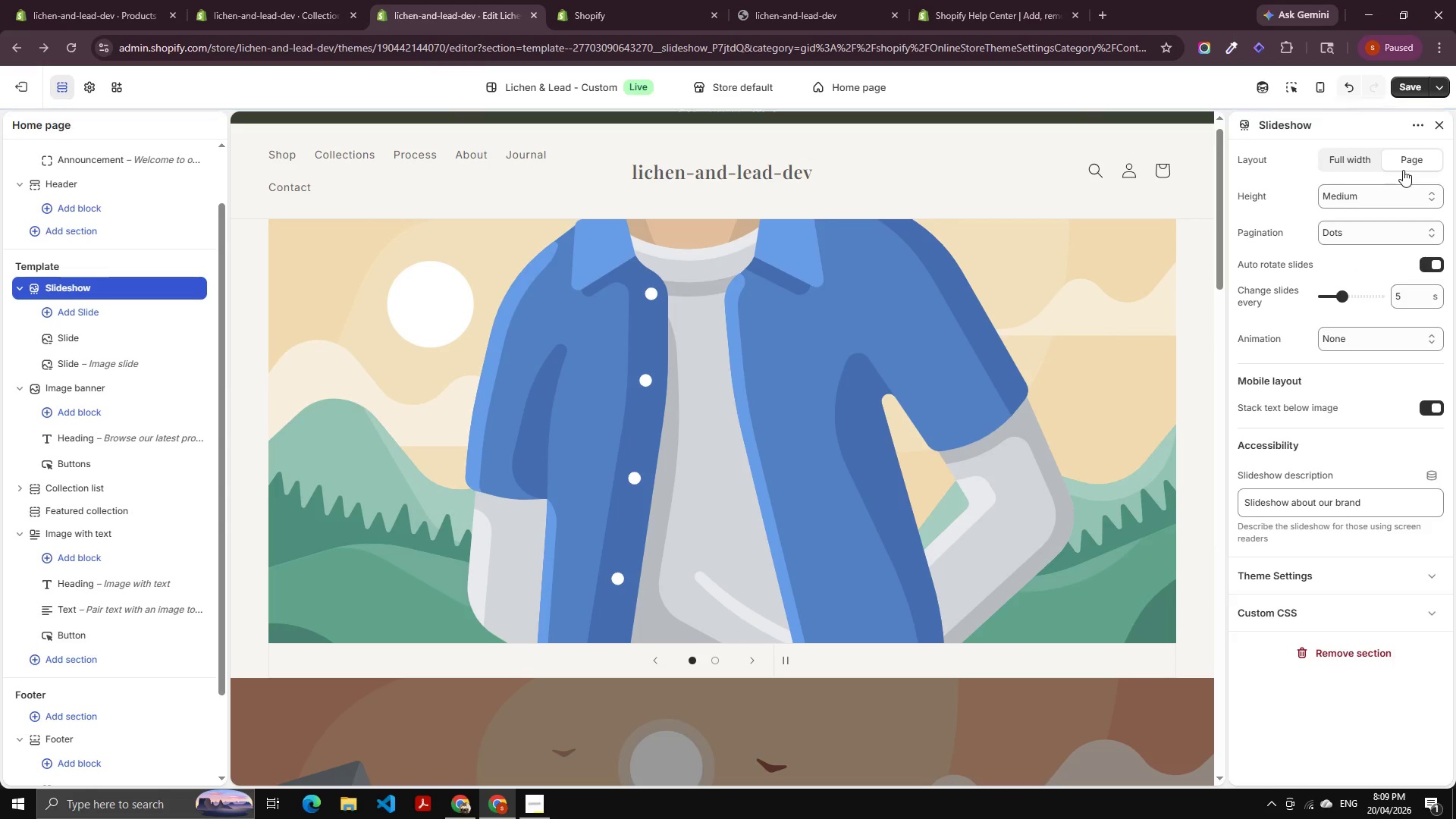 
left_click([1358, 158])
 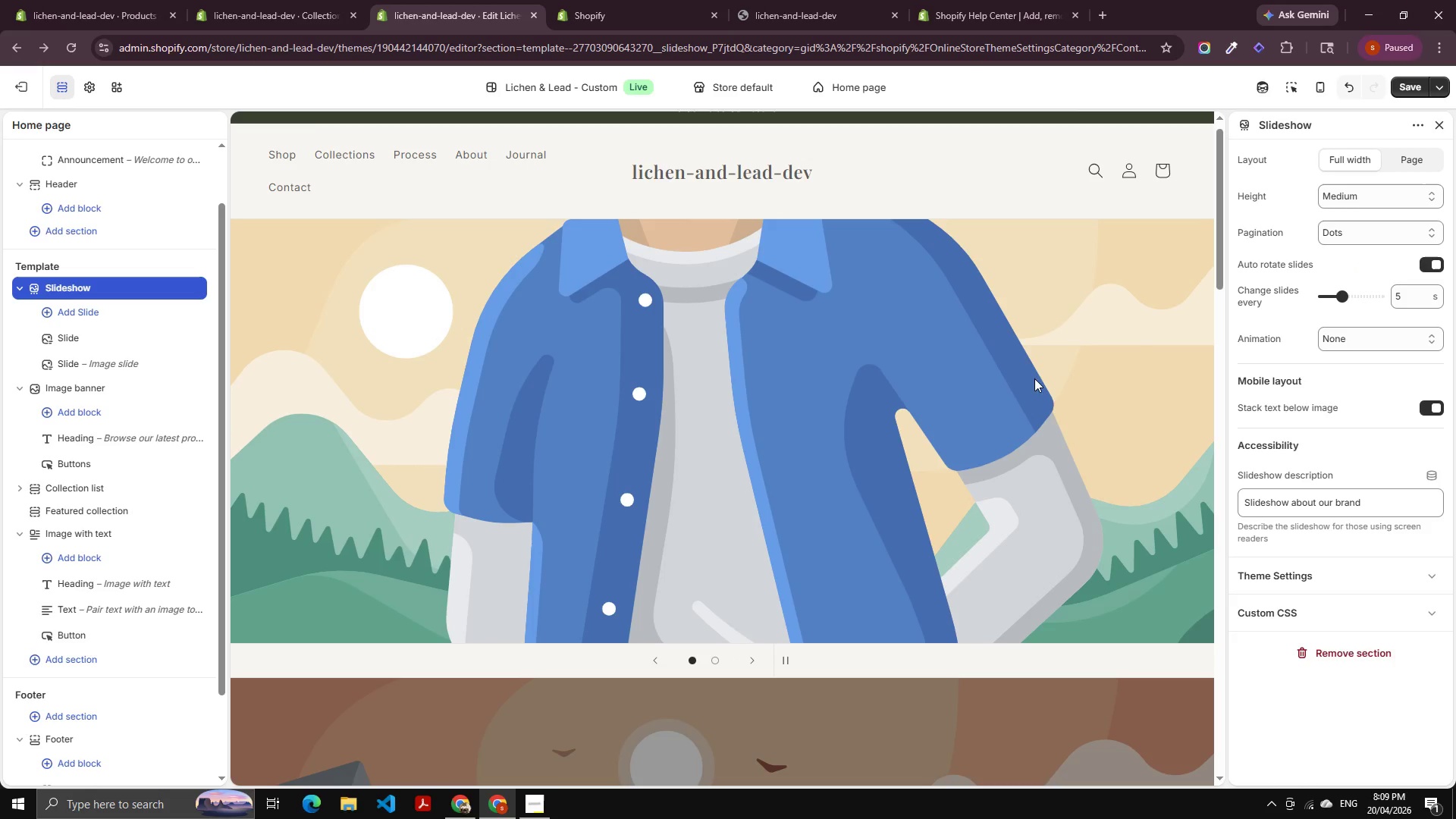 
scroll: coordinate [1310, 477], scroll_direction: down, amount: 1.0
 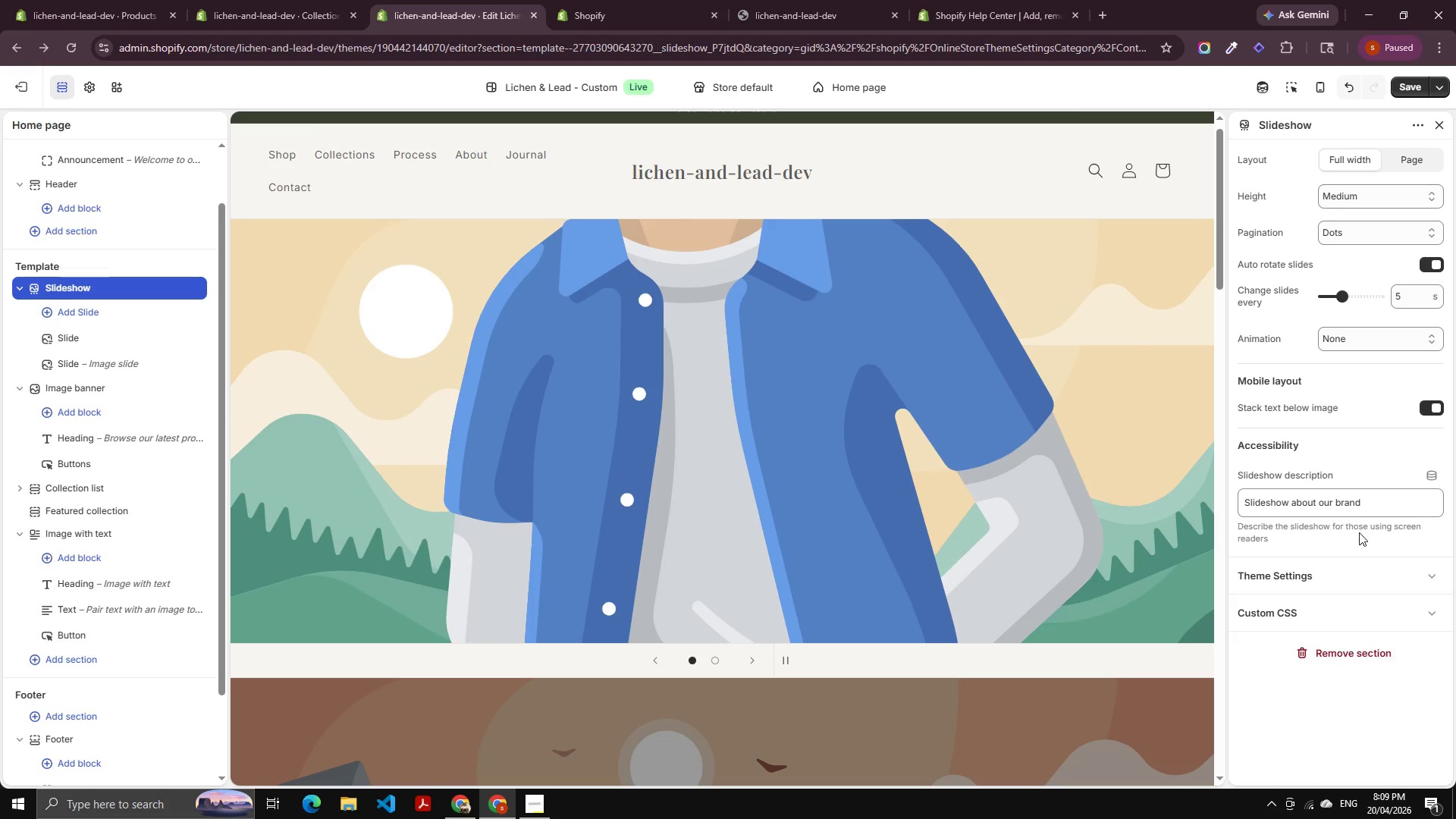 
left_click([1363, 497])
 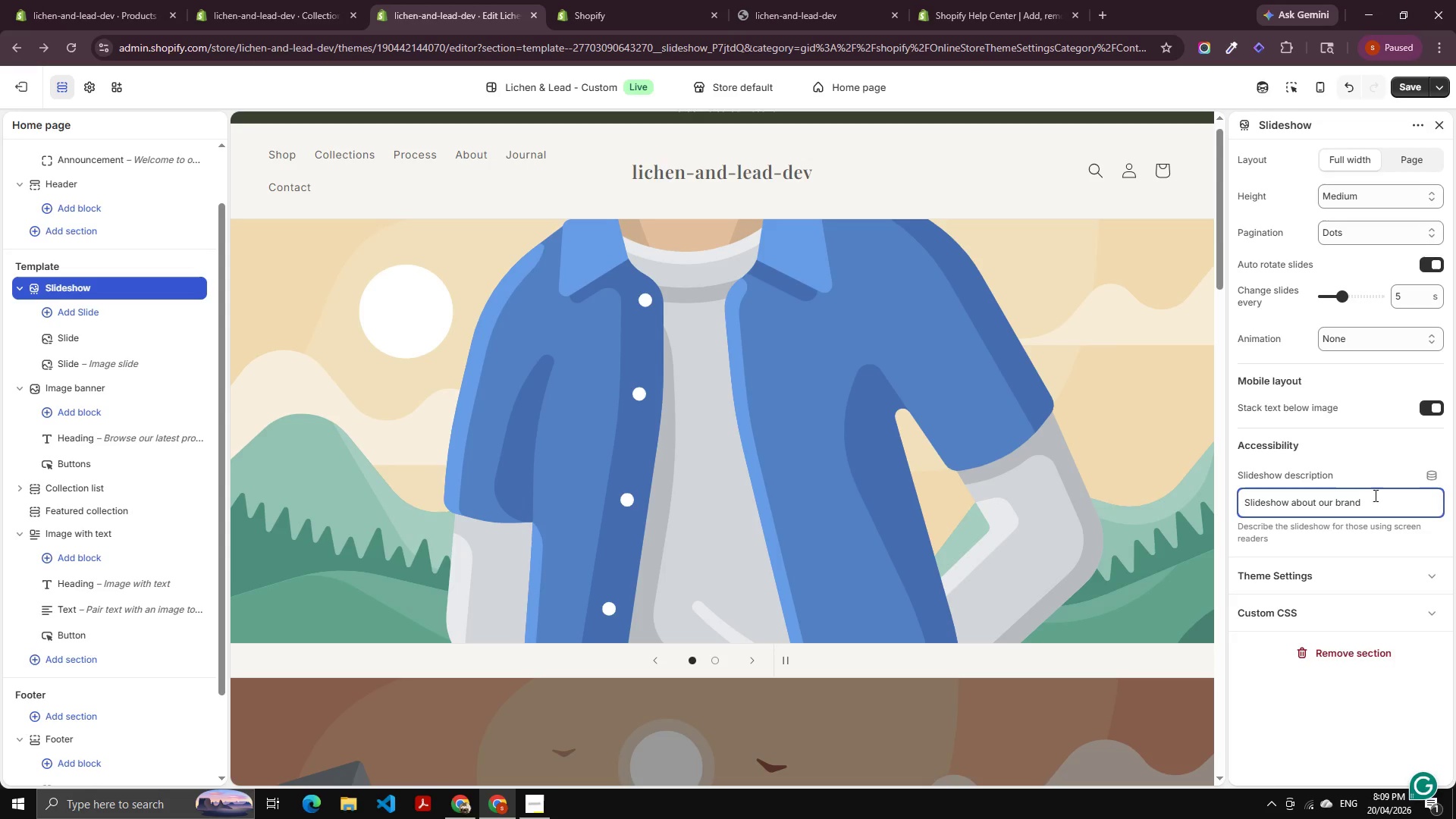 
left_click_drag(start_coordinate=[1382, 495], to_coordinate=[1209, 497])
 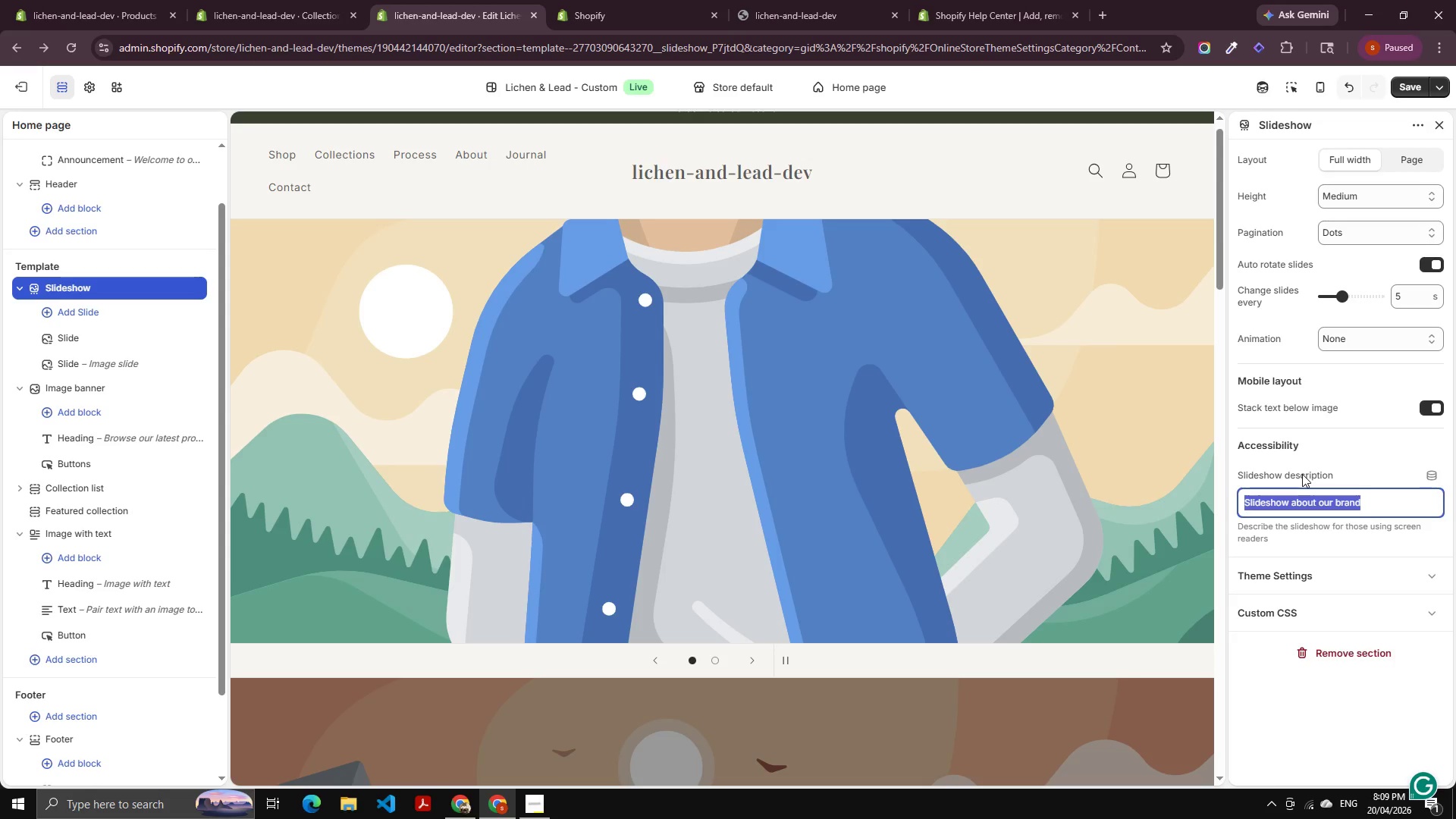 
left_click([1302, 474])
 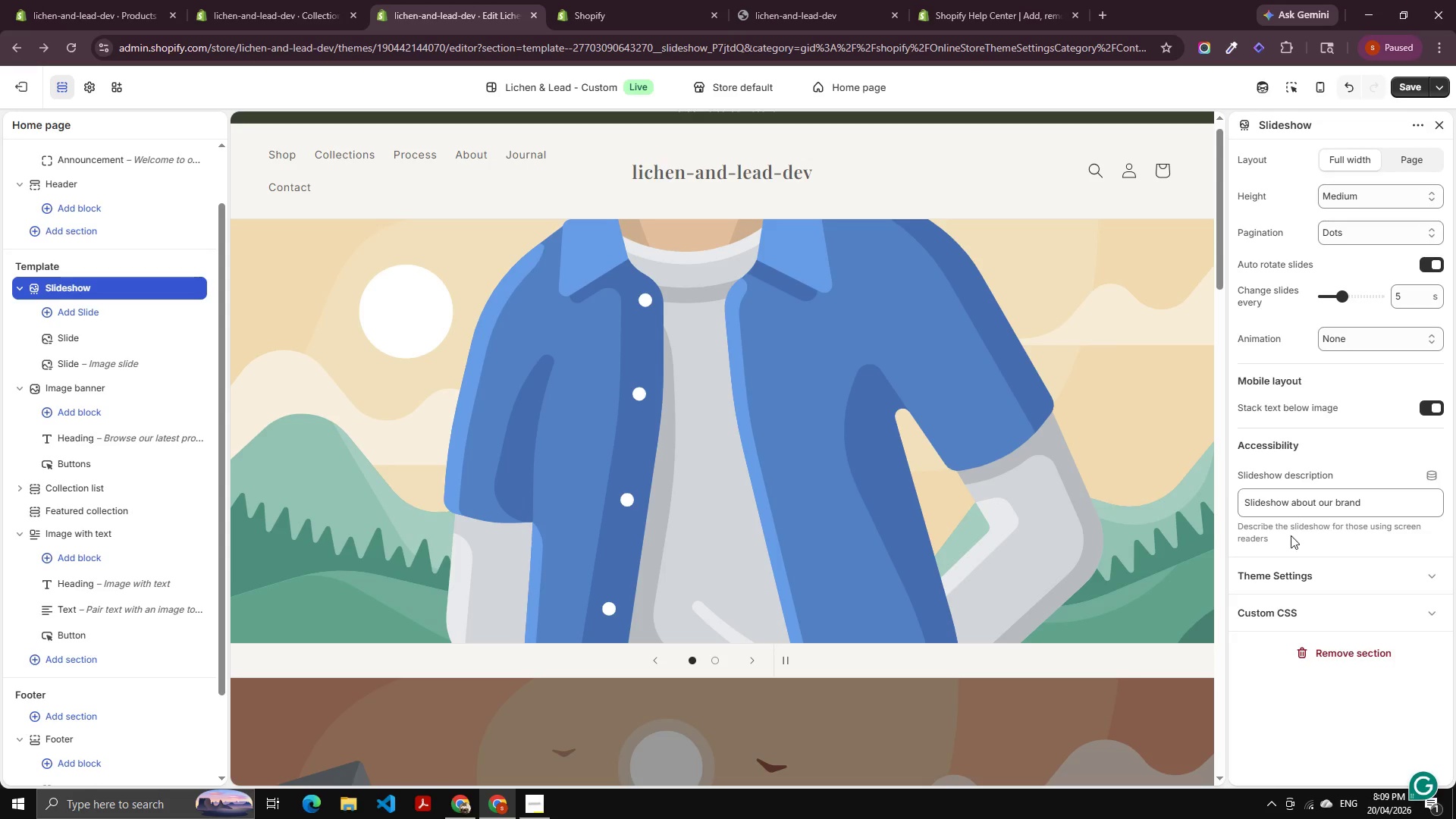 
left_click([1286, 541])
 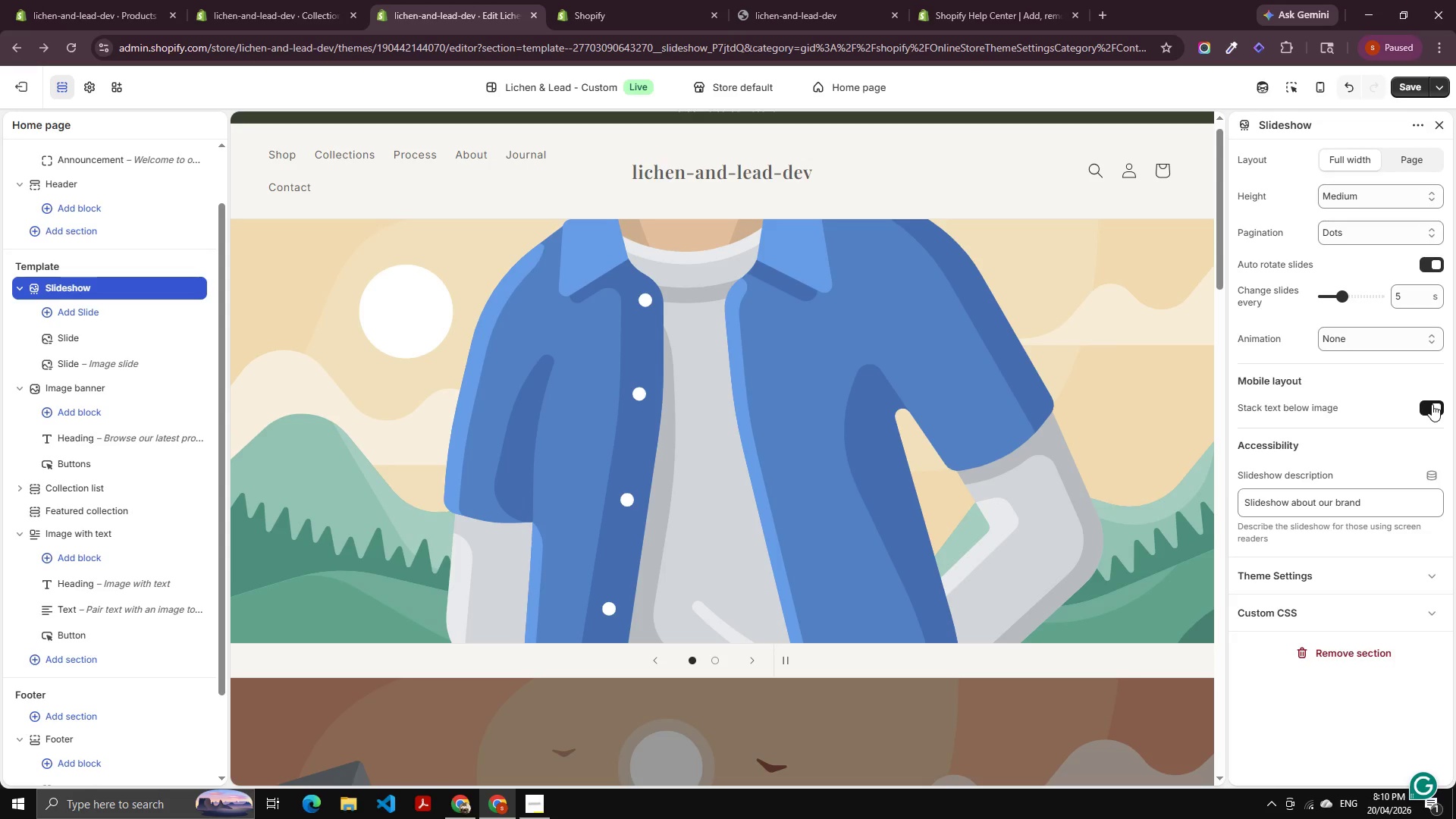 
wait(8.48)
 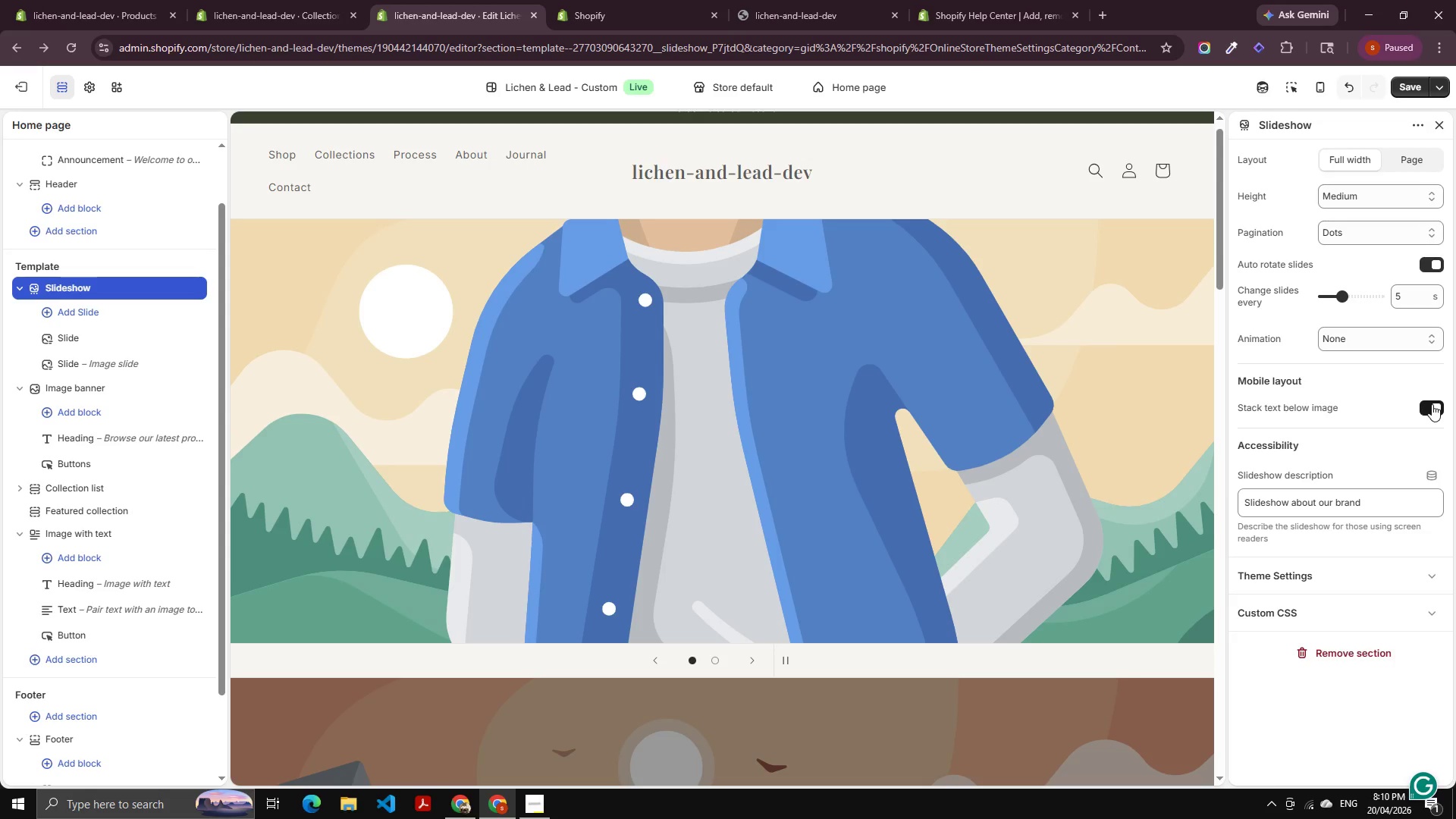 
left_click([174, 362])
 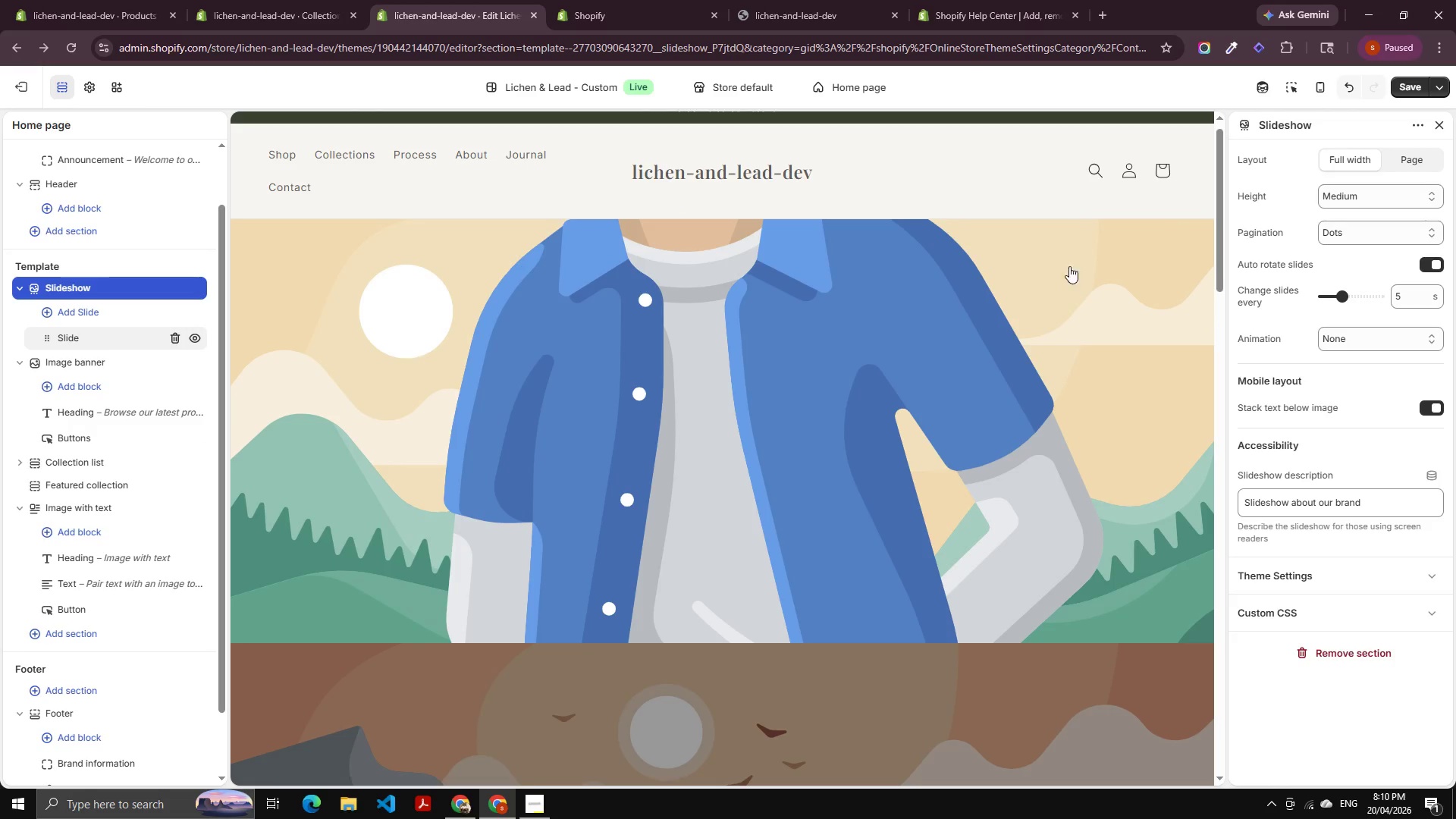 
left_click([1424, 126])
 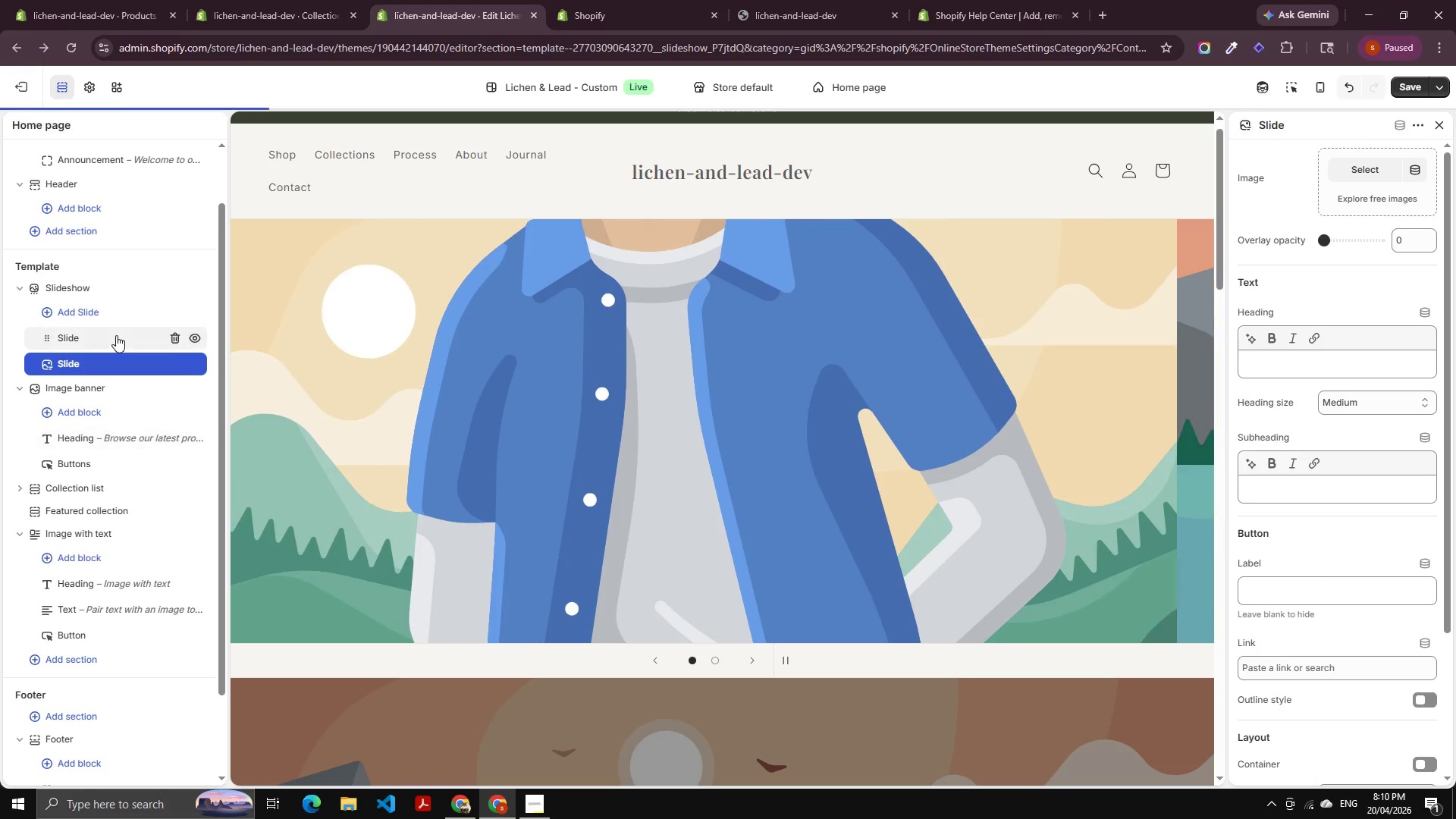 
scroll: coordinate [340, 507], scroll_direction: down, amount: 3.0
 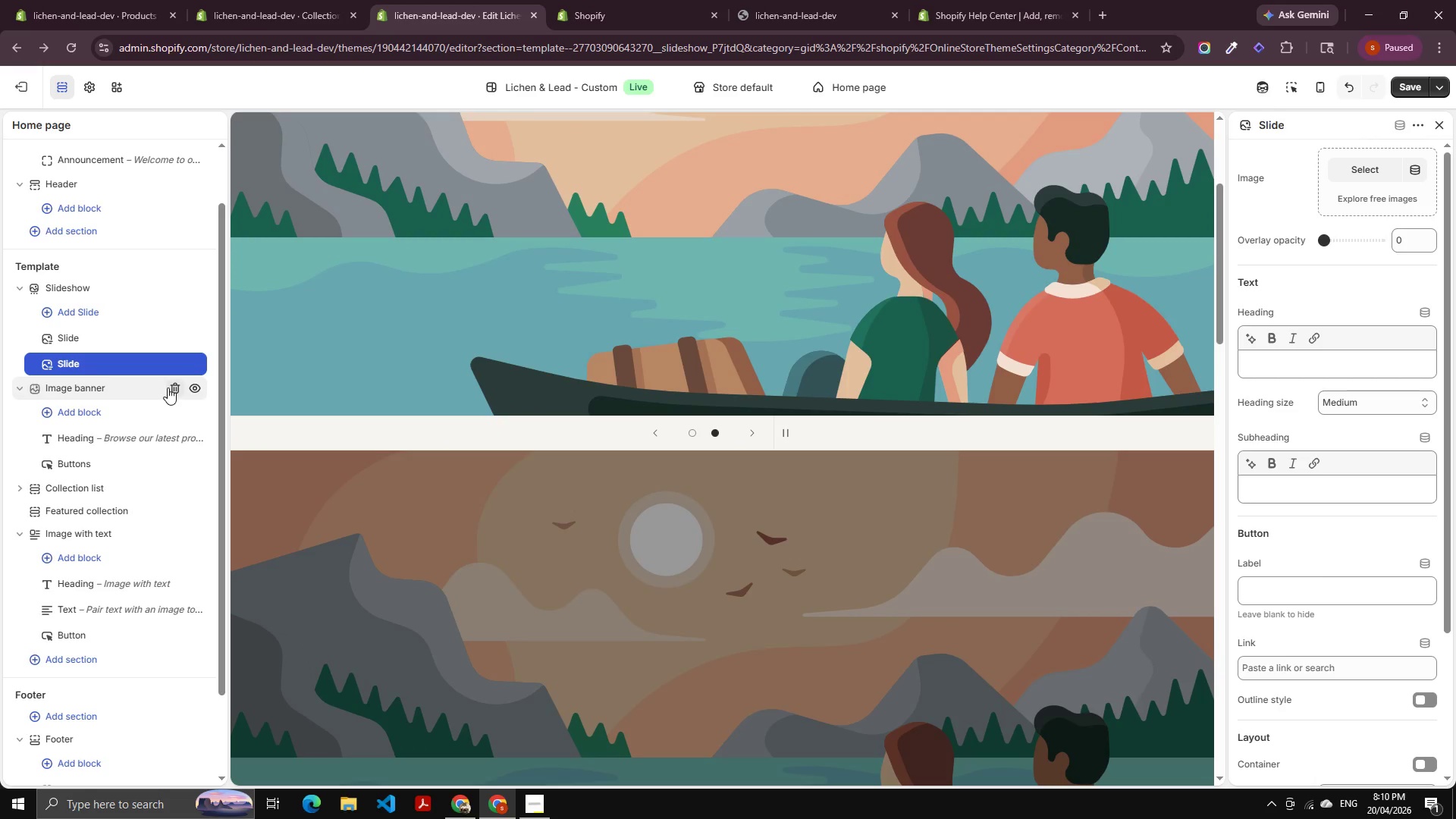 
left_click([168, 388])
 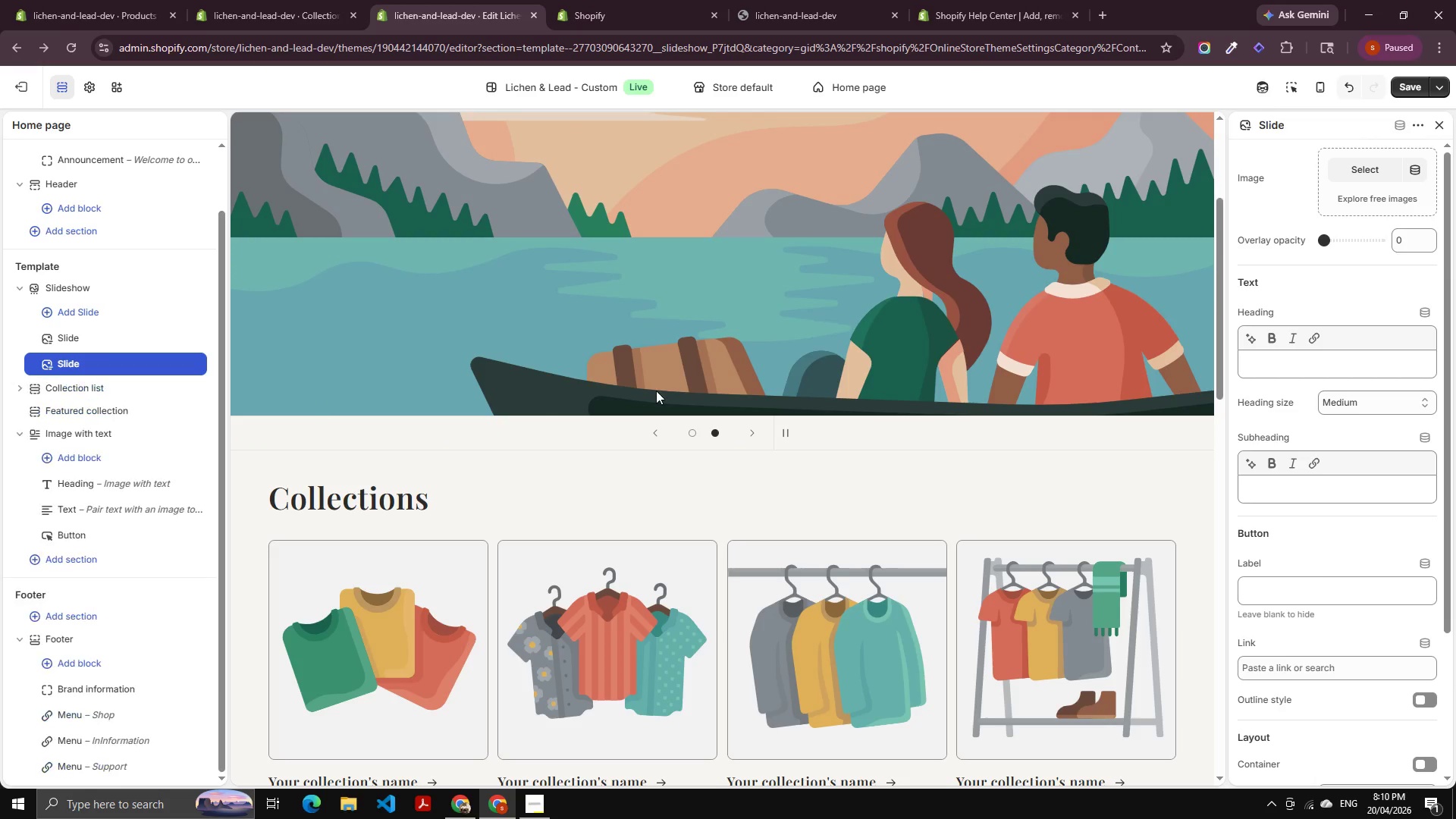 
scroll: coordinate [974, 257], scroll_direction: up, amount: 10.0
 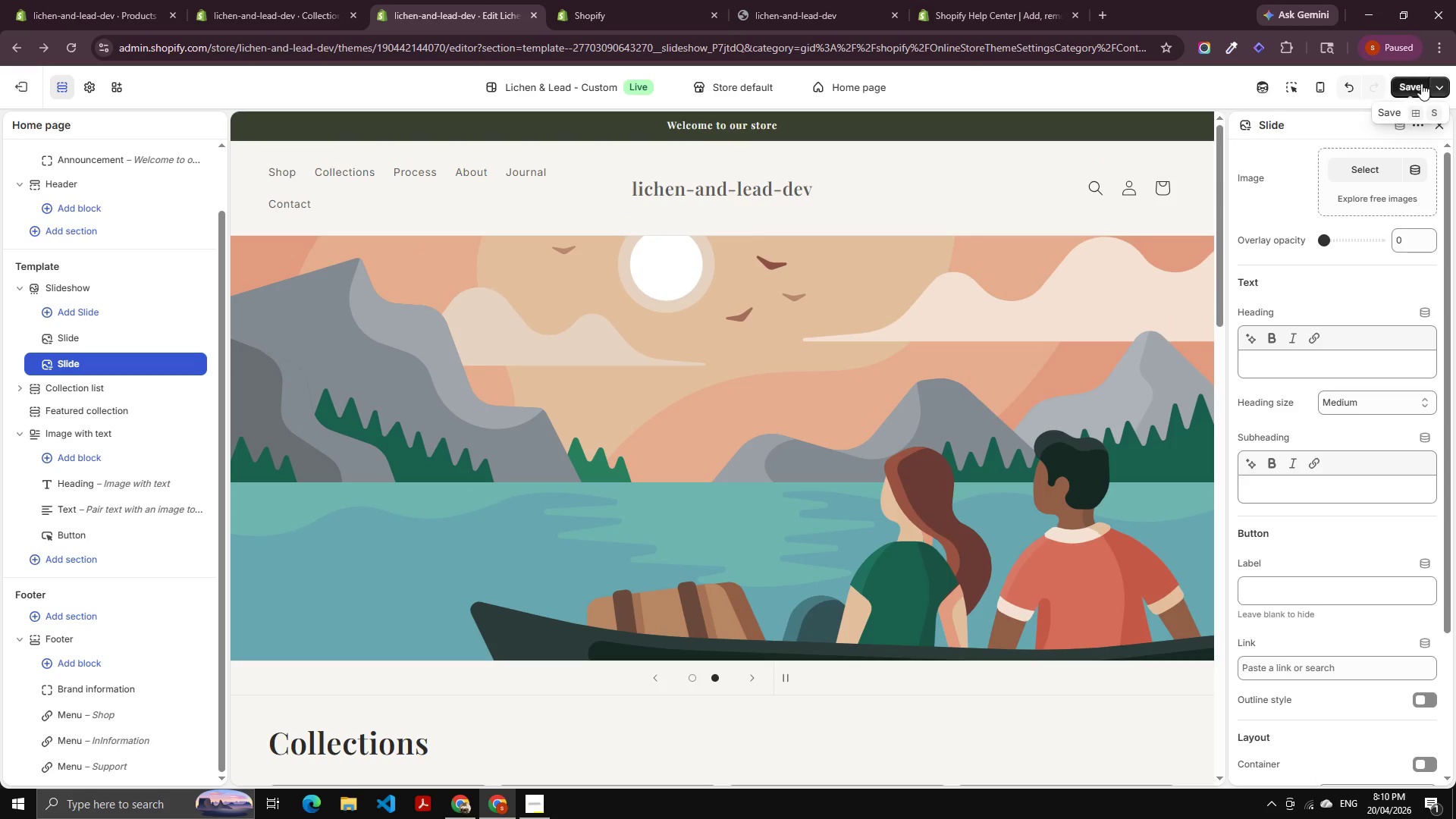 
left_click([1417, 82])
 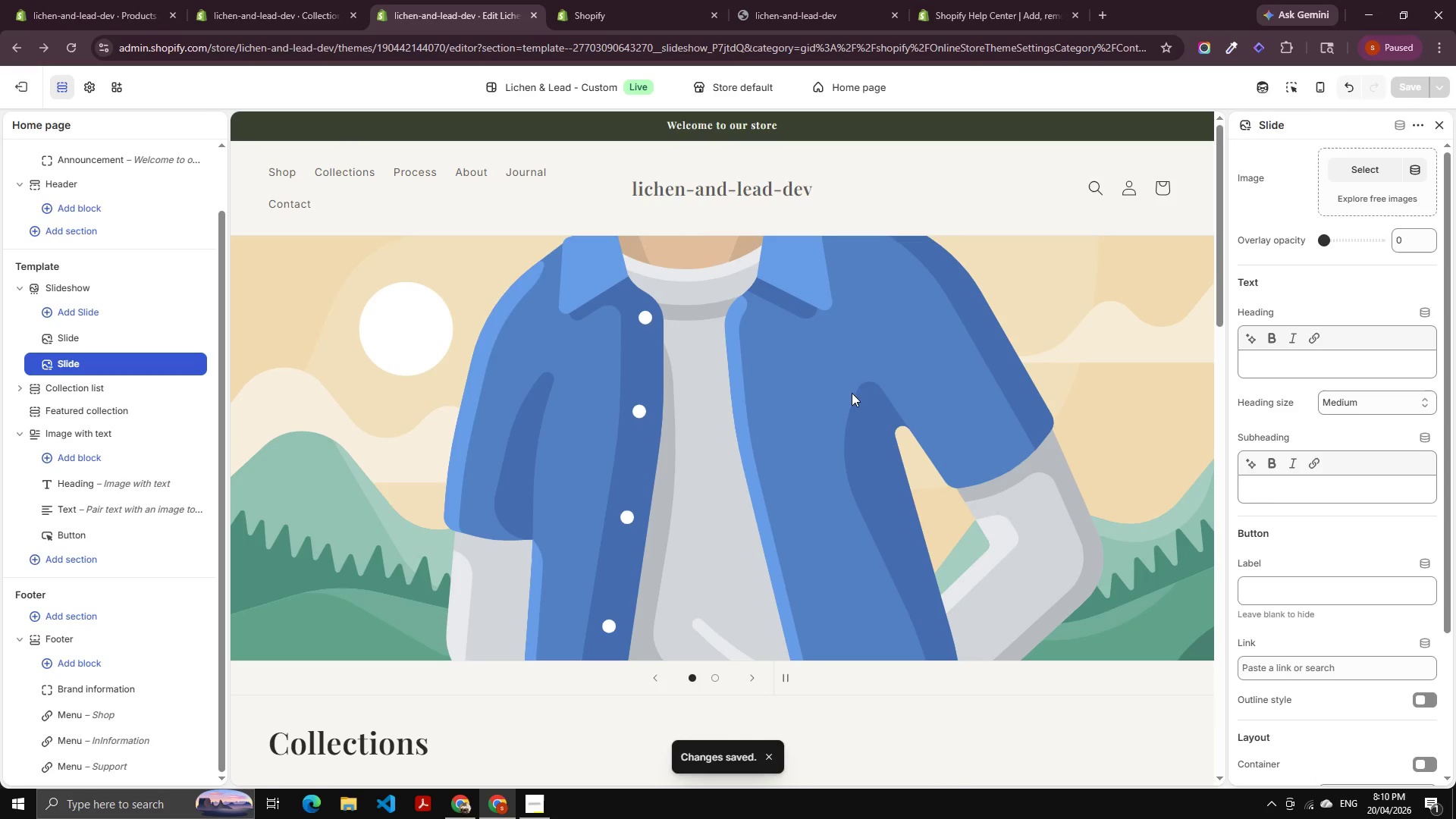 
wait(5.45)
 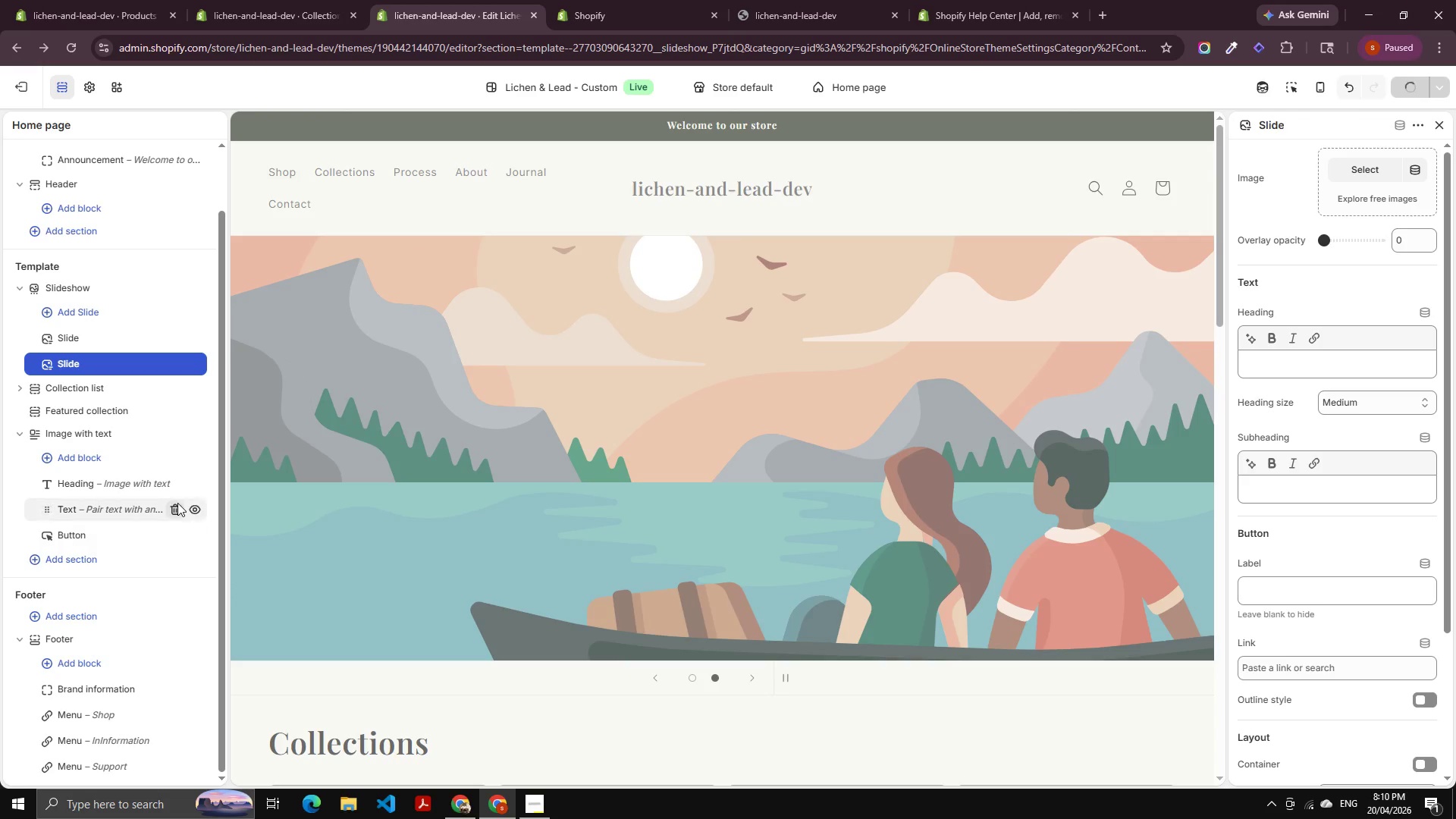 
left_click([765, 13])
 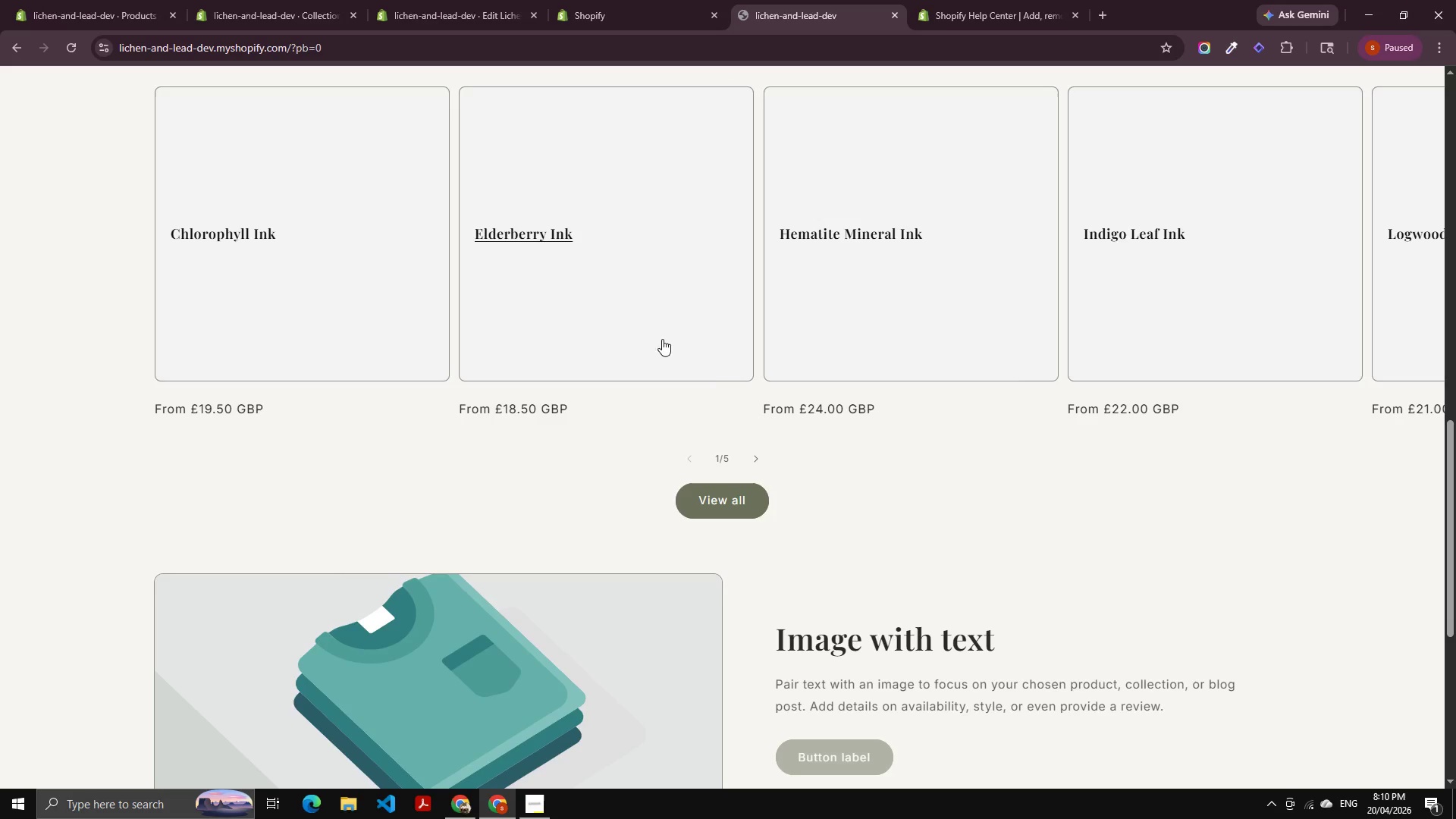 
key(Control+Shift+R)
 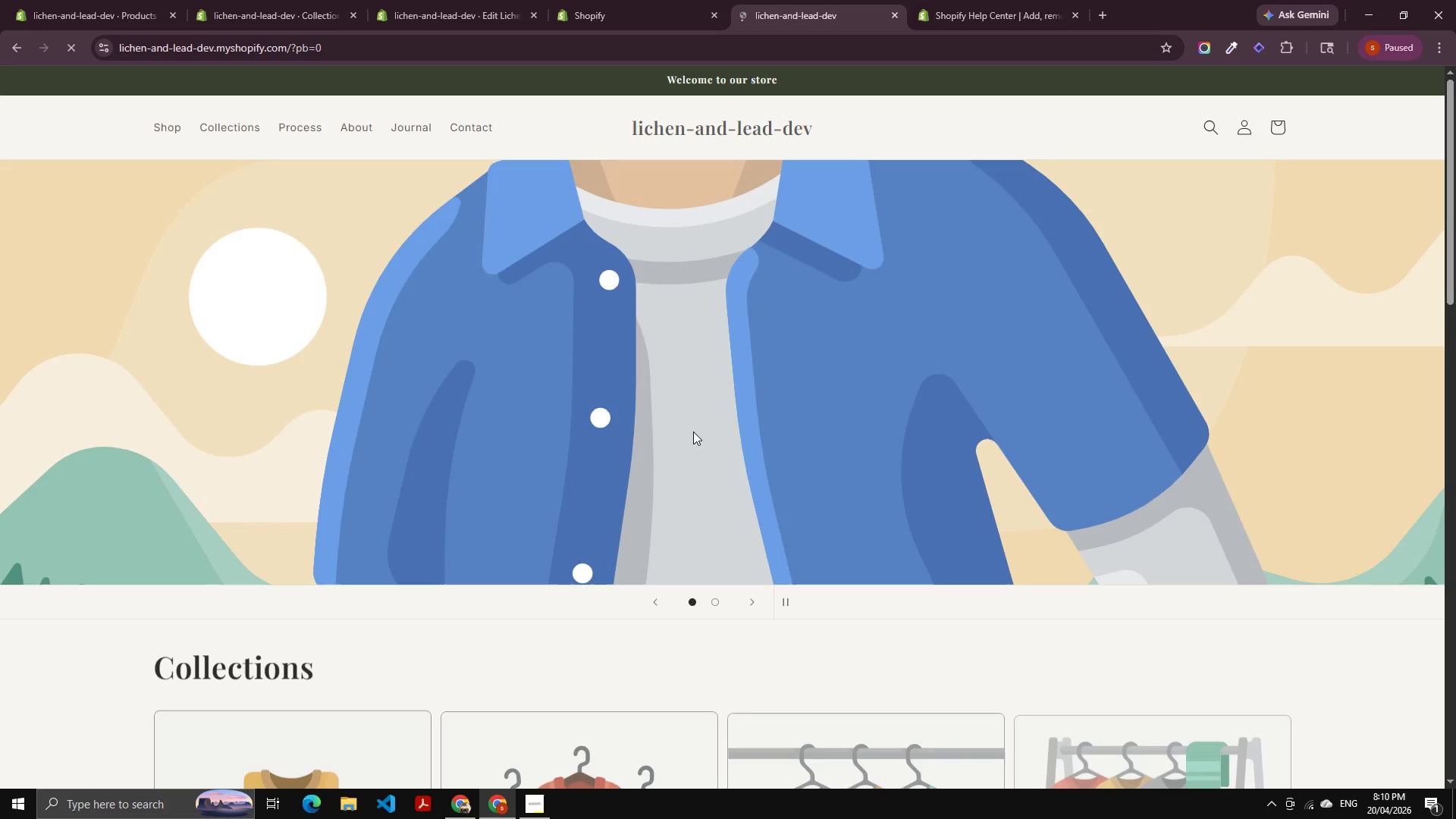 
scroll: coordinate [693, 431], scroll_direction: up, amount: 20.0
 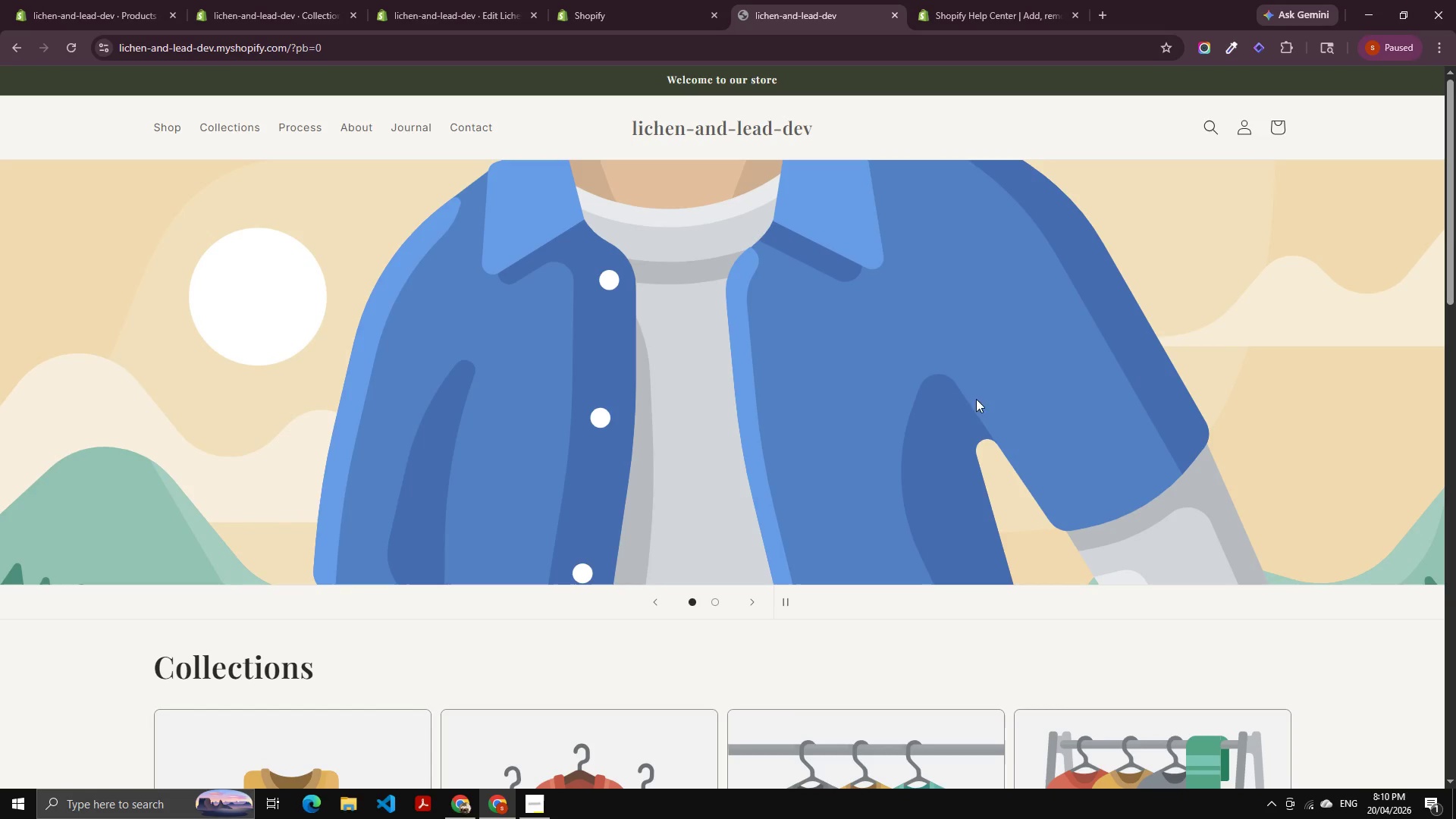 
left_click_drag(start_coordinate=[928, 390], to_coordinate=[403, 486])
 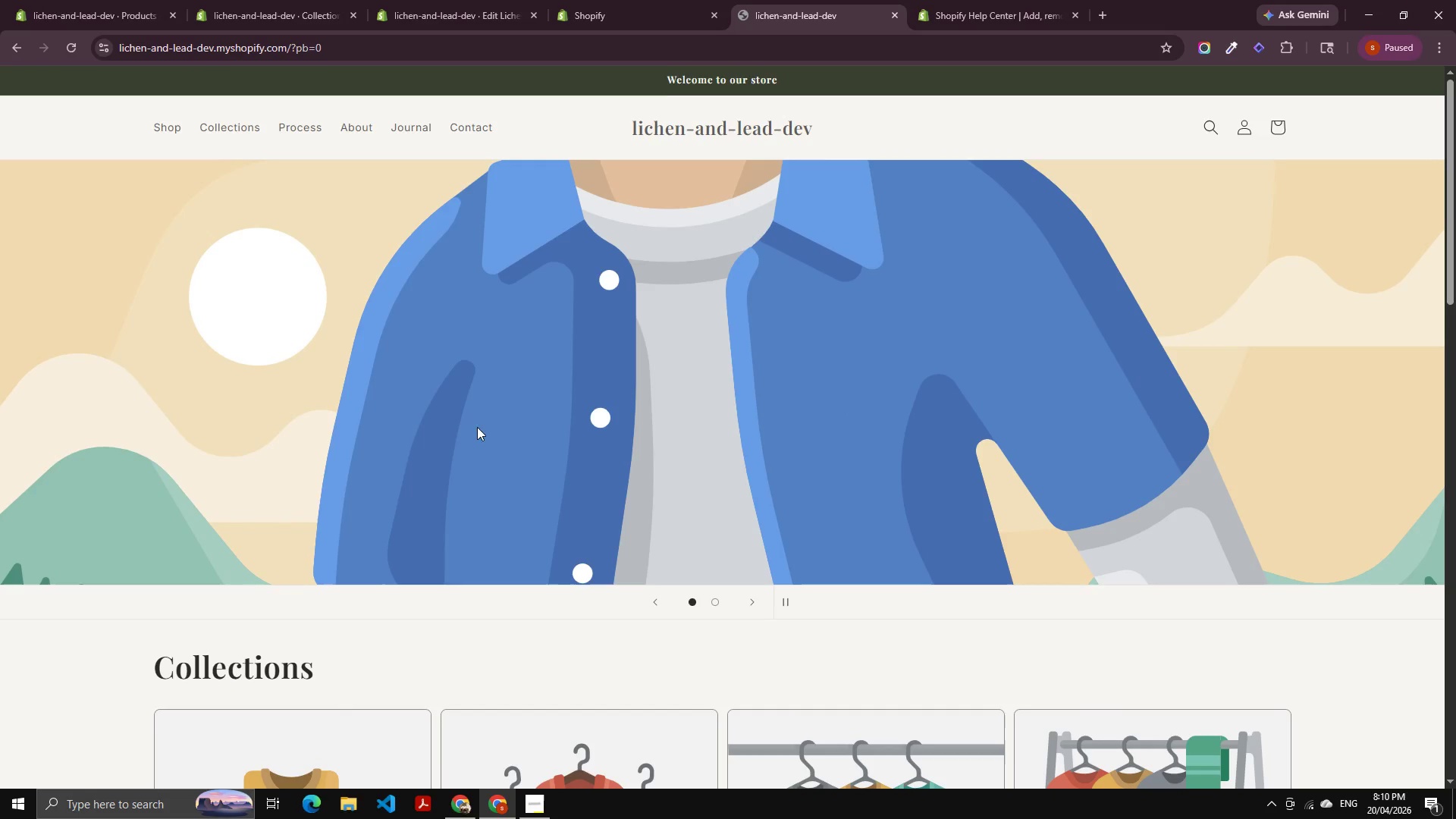 
scroll: coordinate [670, 358], scroll_direction: down, amount: 17.0
 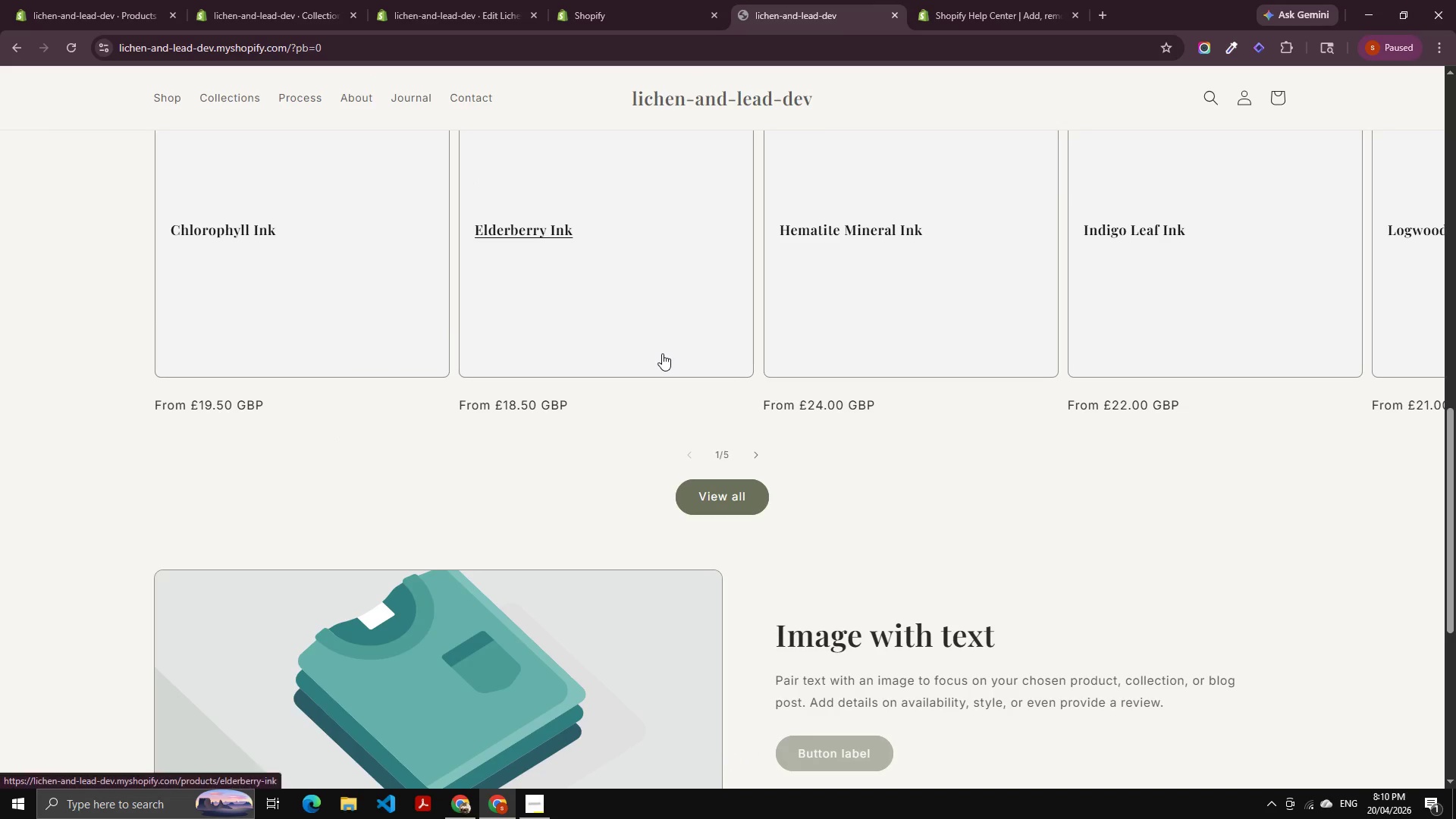 
scroll: coordinate [607, 428], scroll_direction: up, amount: 27.0
 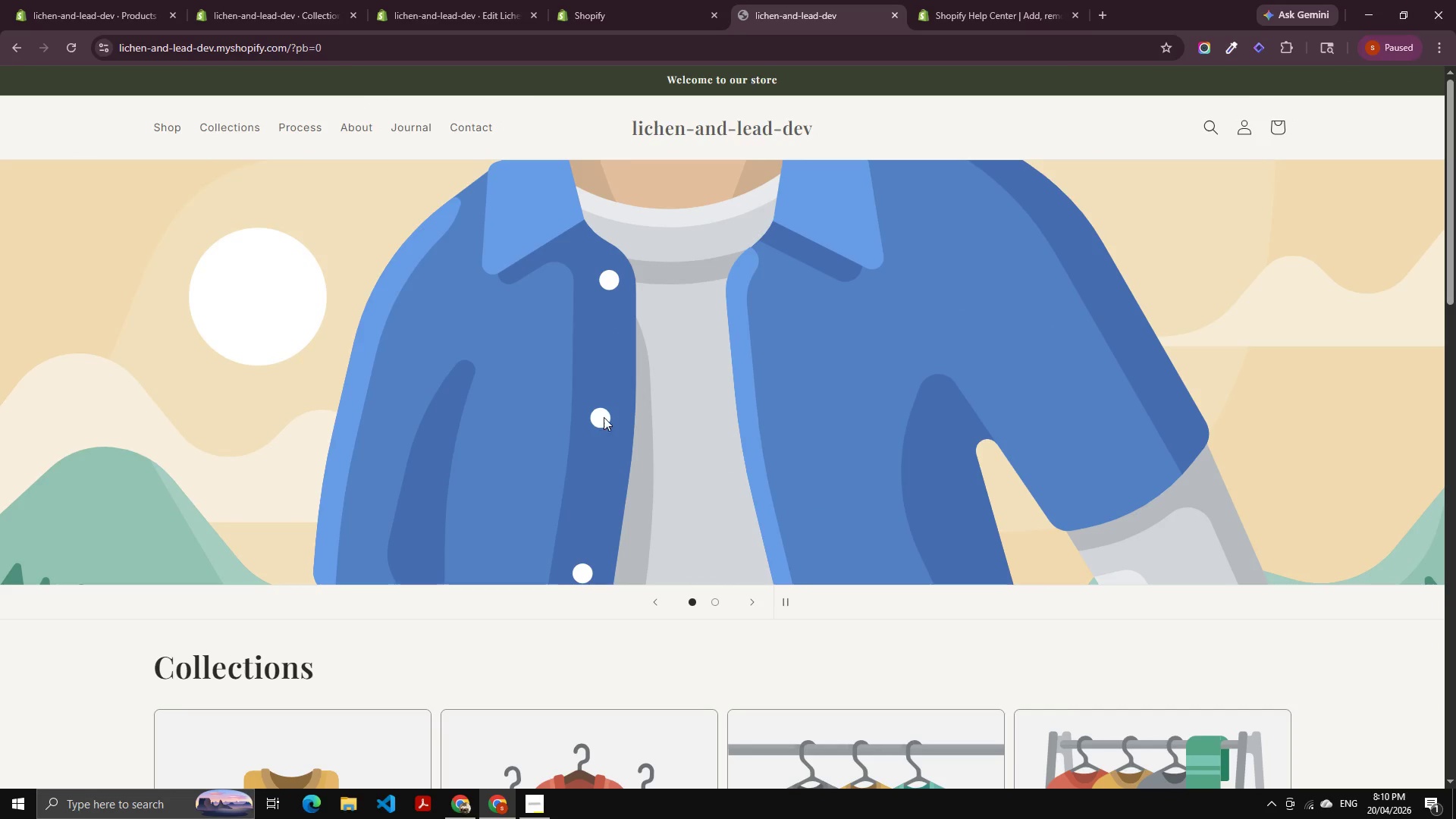 
scroll: coordinate [328, 502], scroll_direction: down, amount: 14.0
 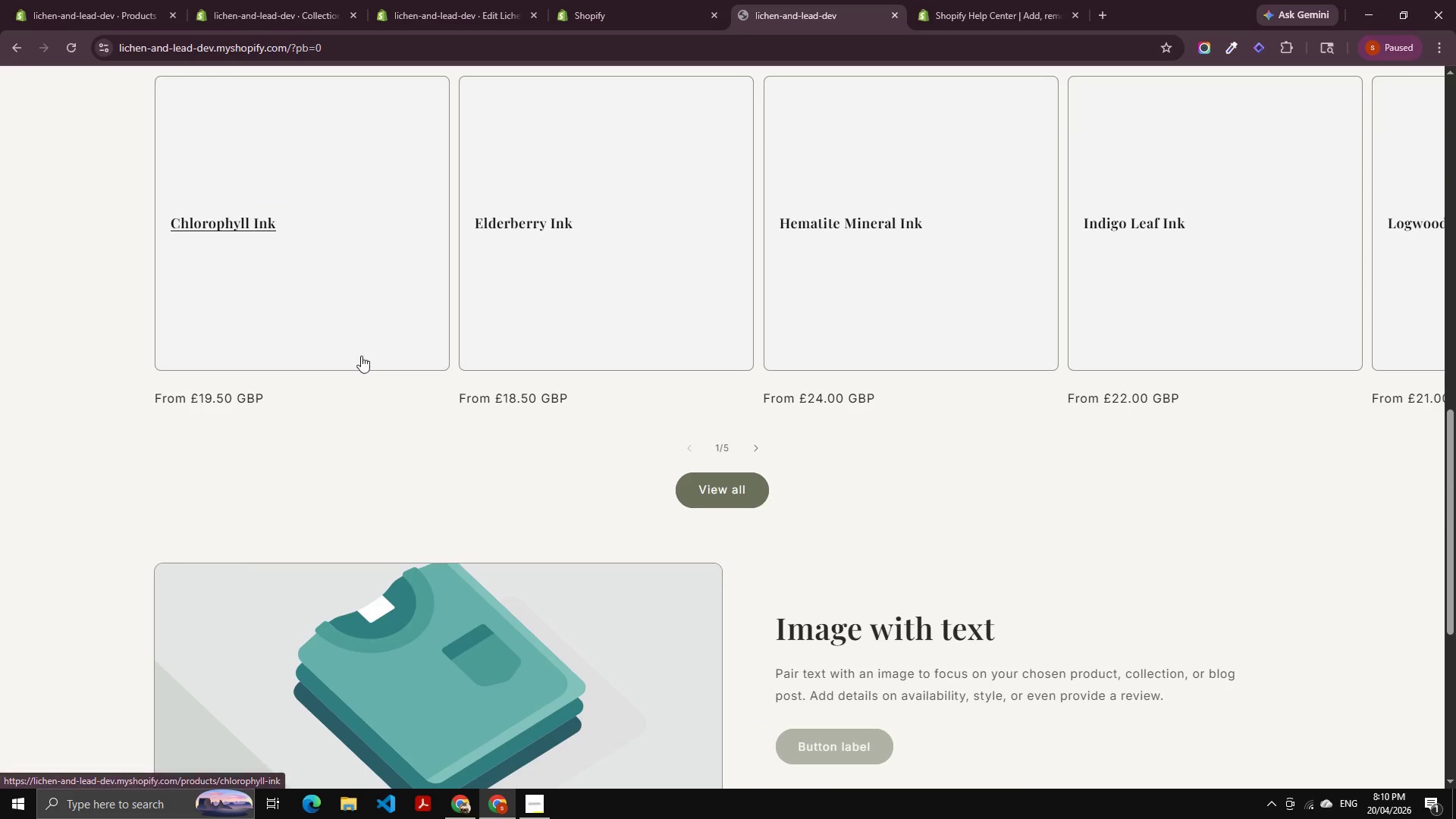 
left_click([366, 337])
 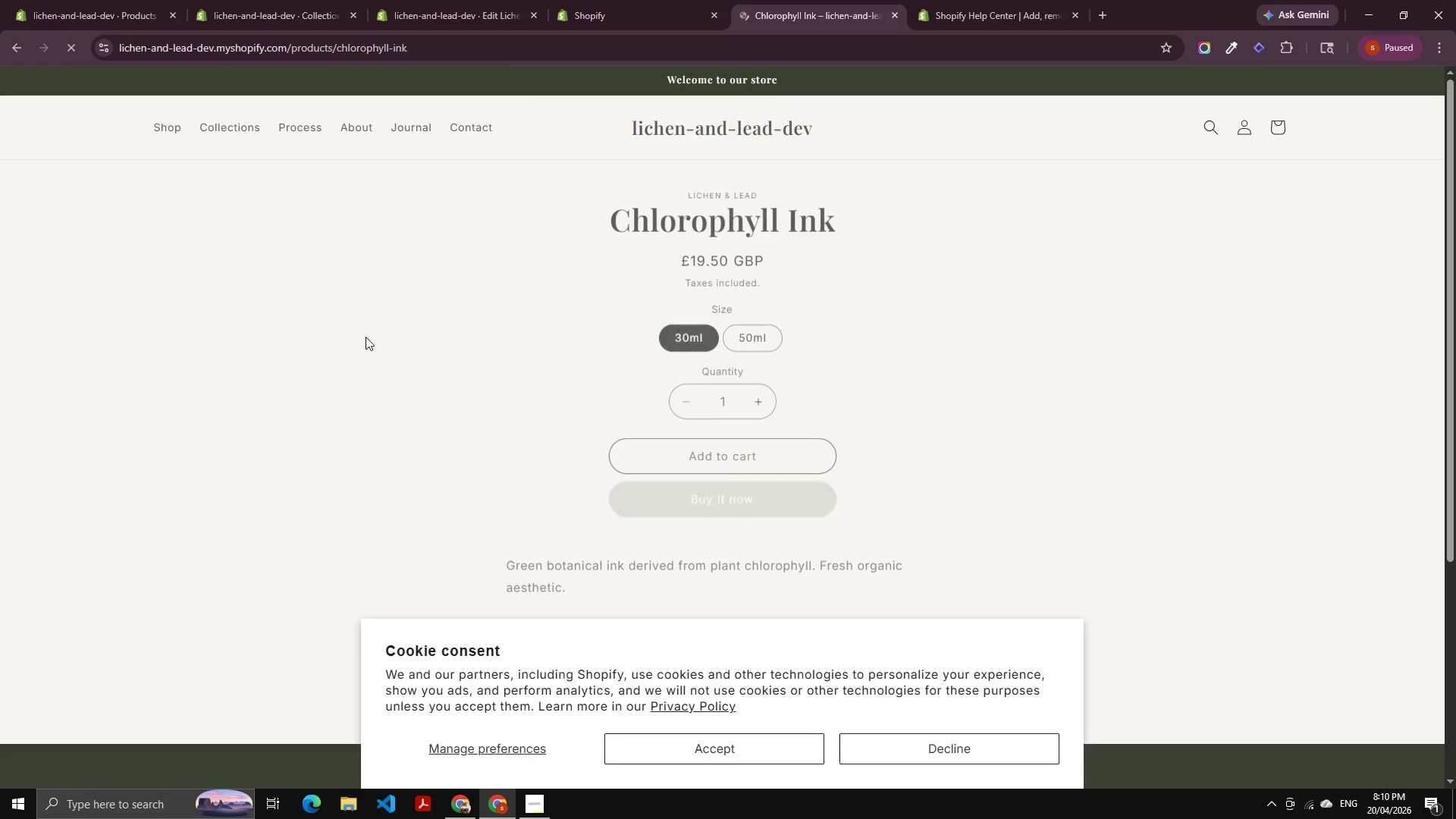 
scroll: coordinate [472, 363], scroll_direction: down, amount: 4.0
 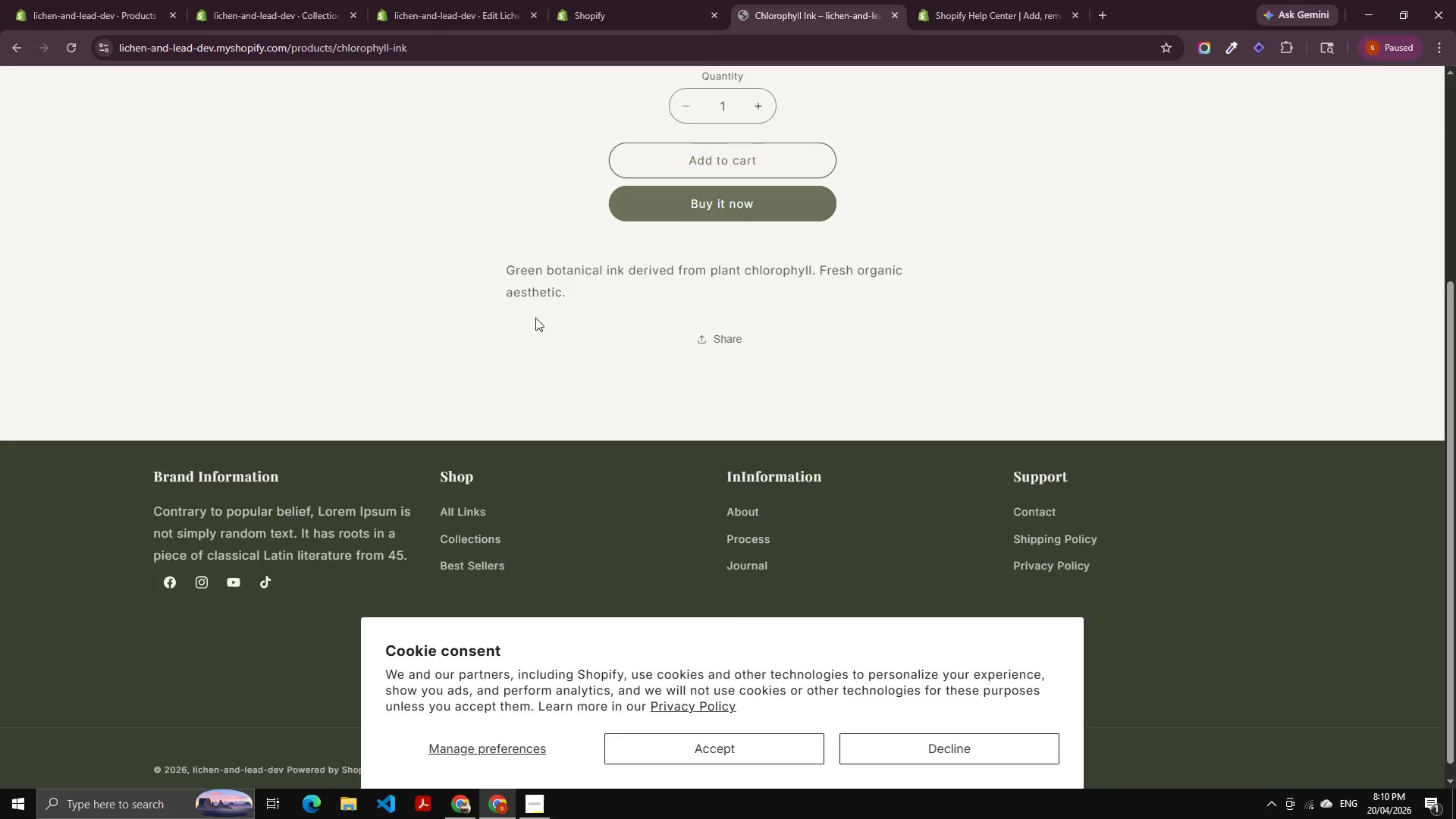 
scroll: coordinate [839, 284], scroll_direction: up, amount: 4.0
 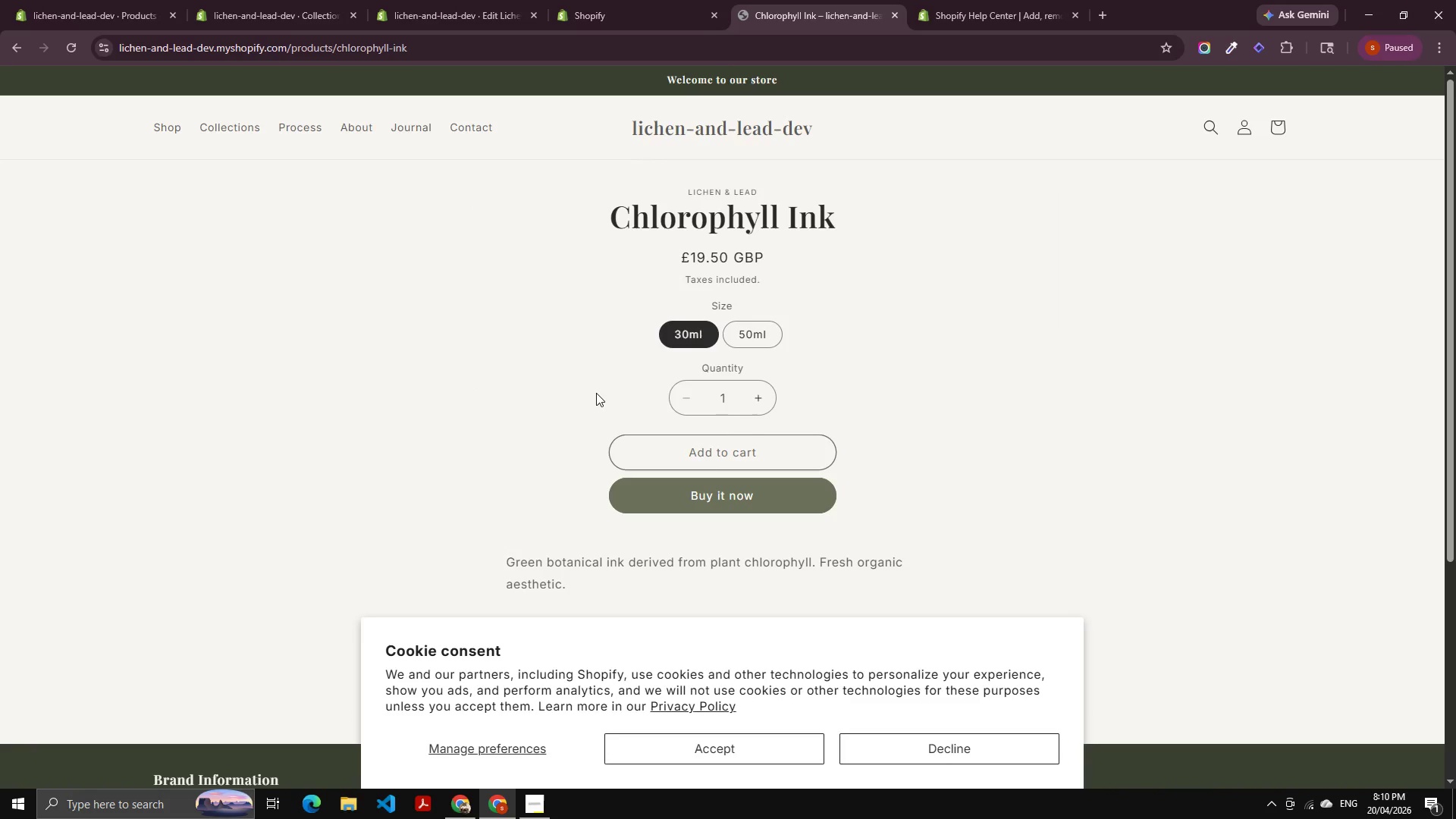 
wait(7.01)
 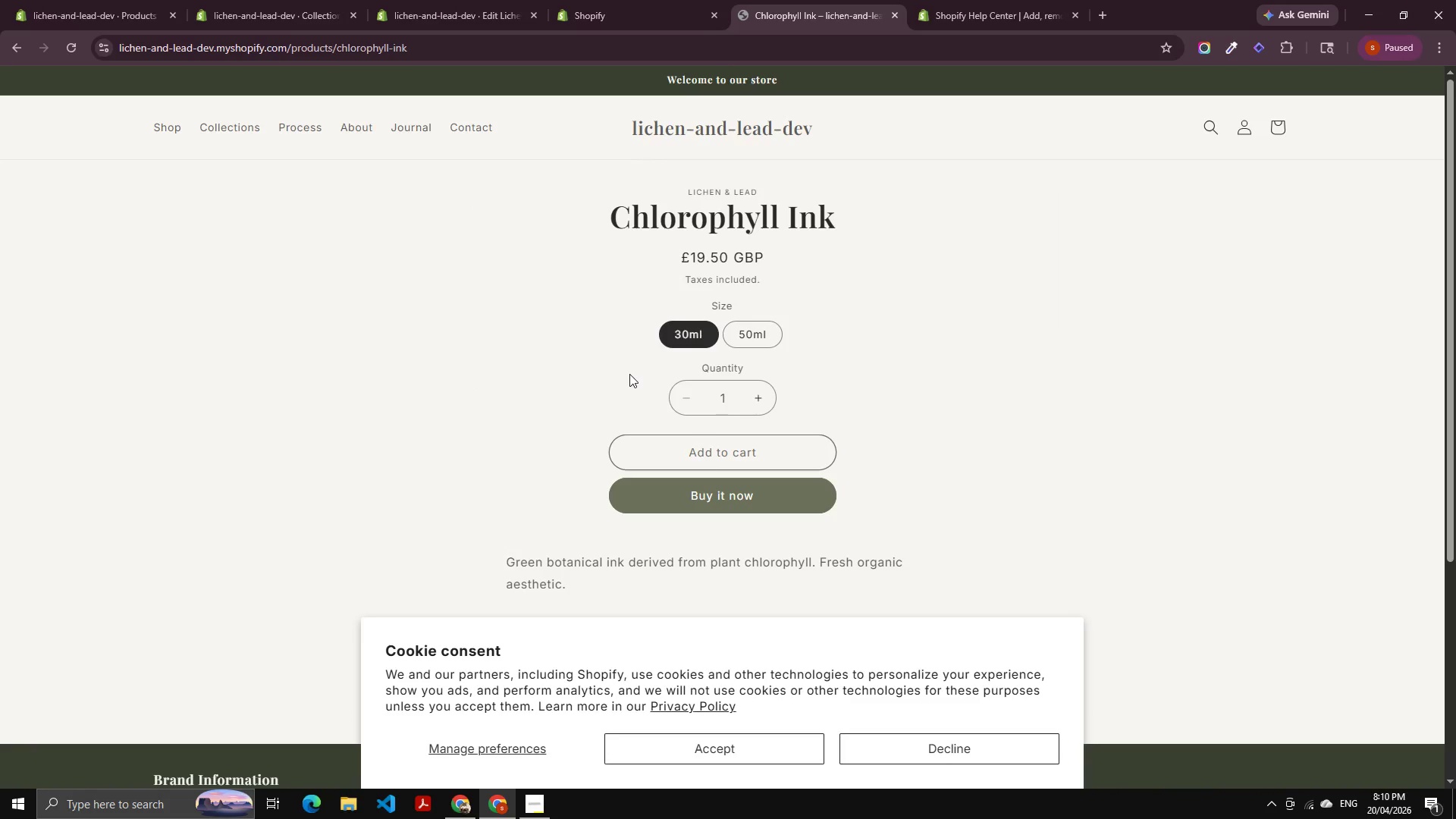 
left_click([622, 0])
 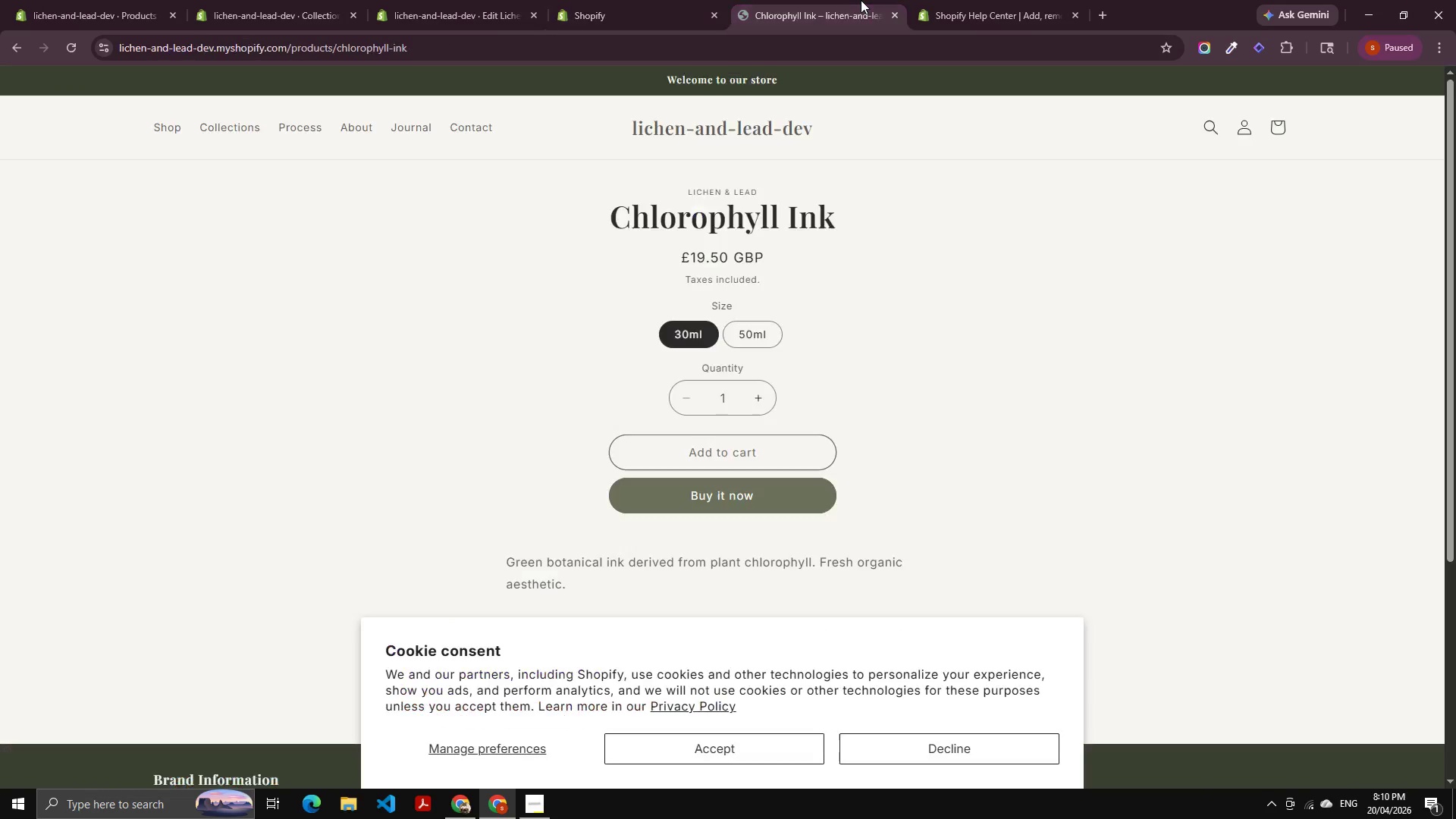 
key(Alt+AltLeft)
 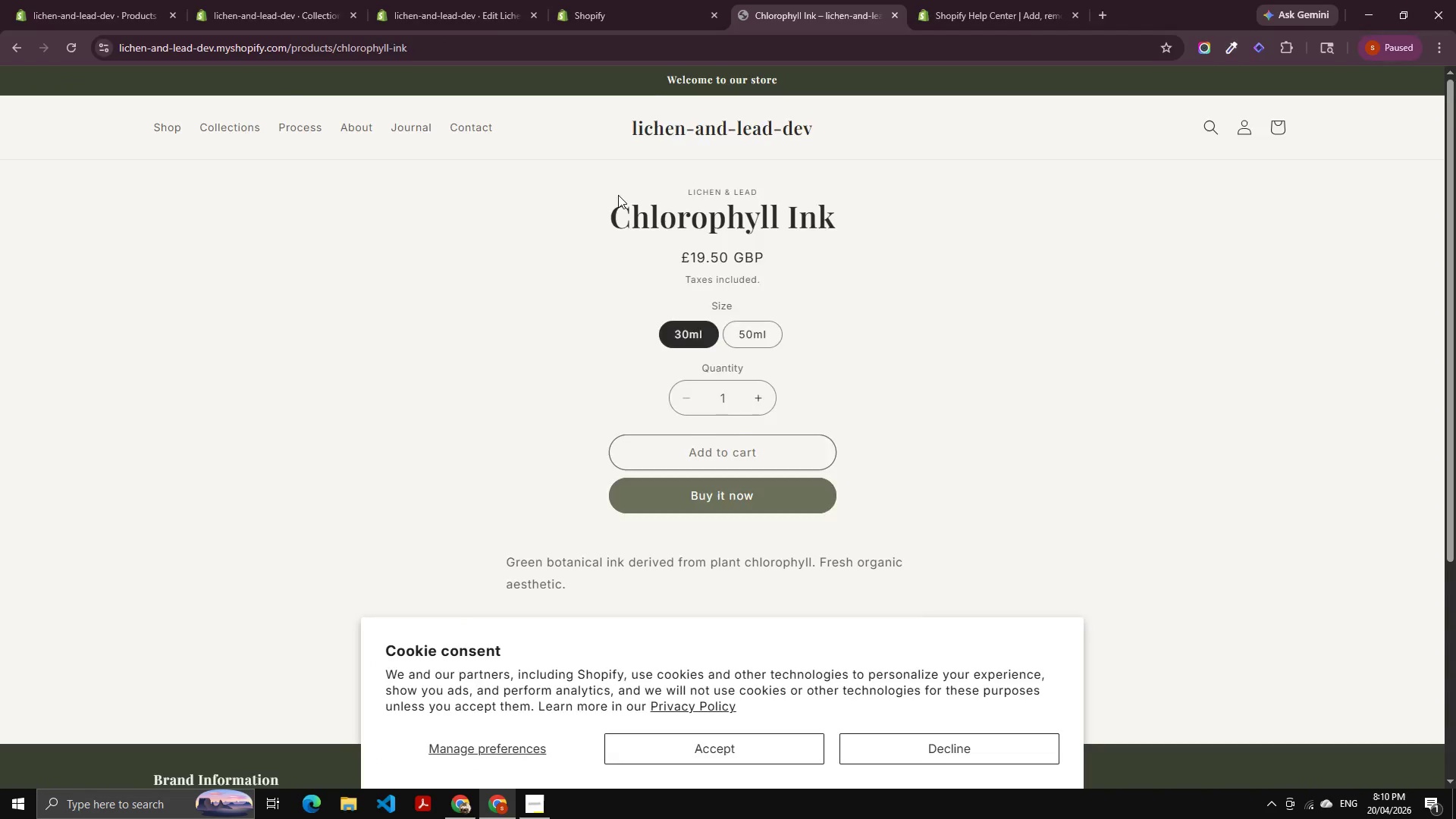 
key(Alt+Tab)